 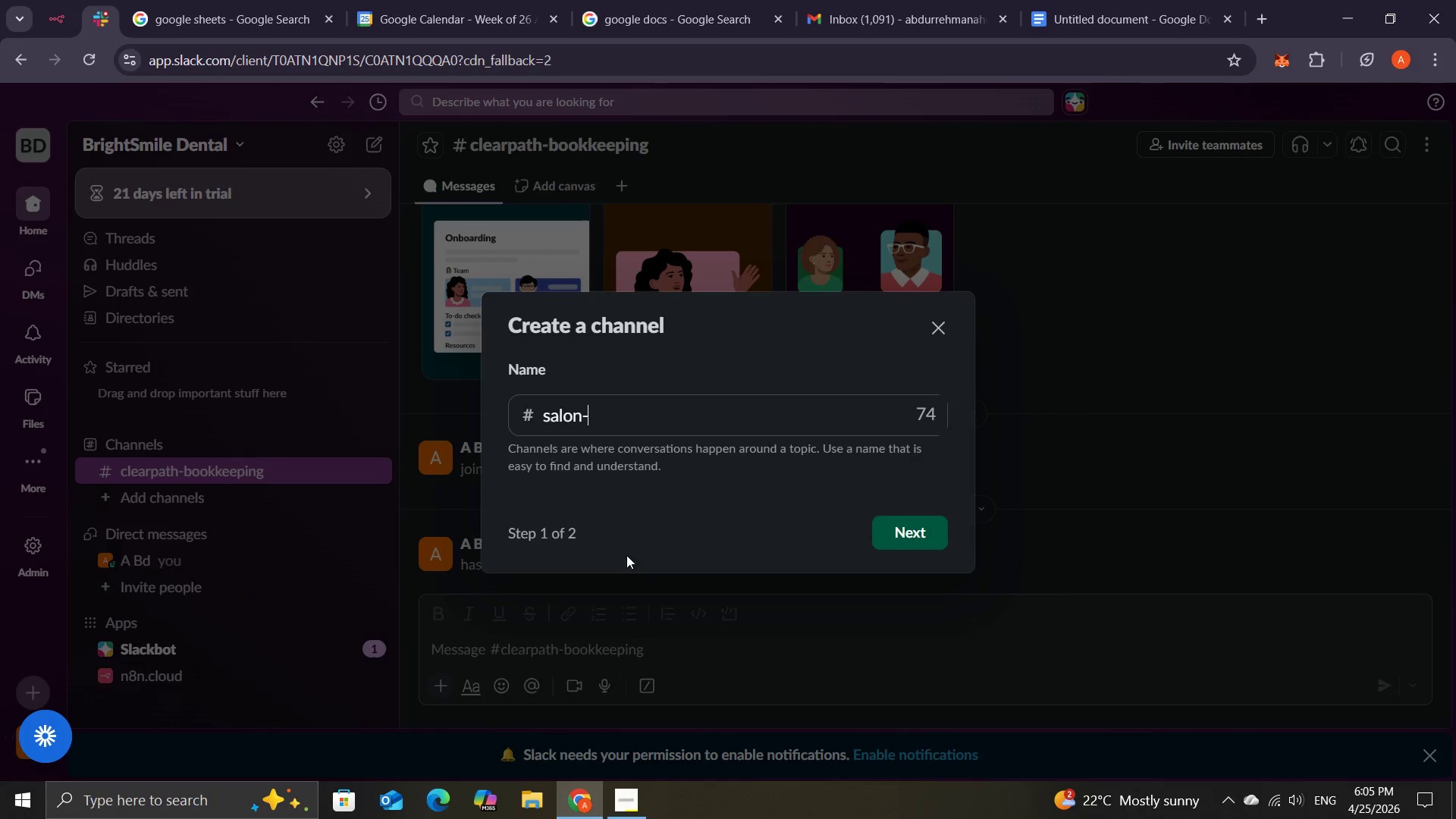 
type(floor )
key(Backspace)
 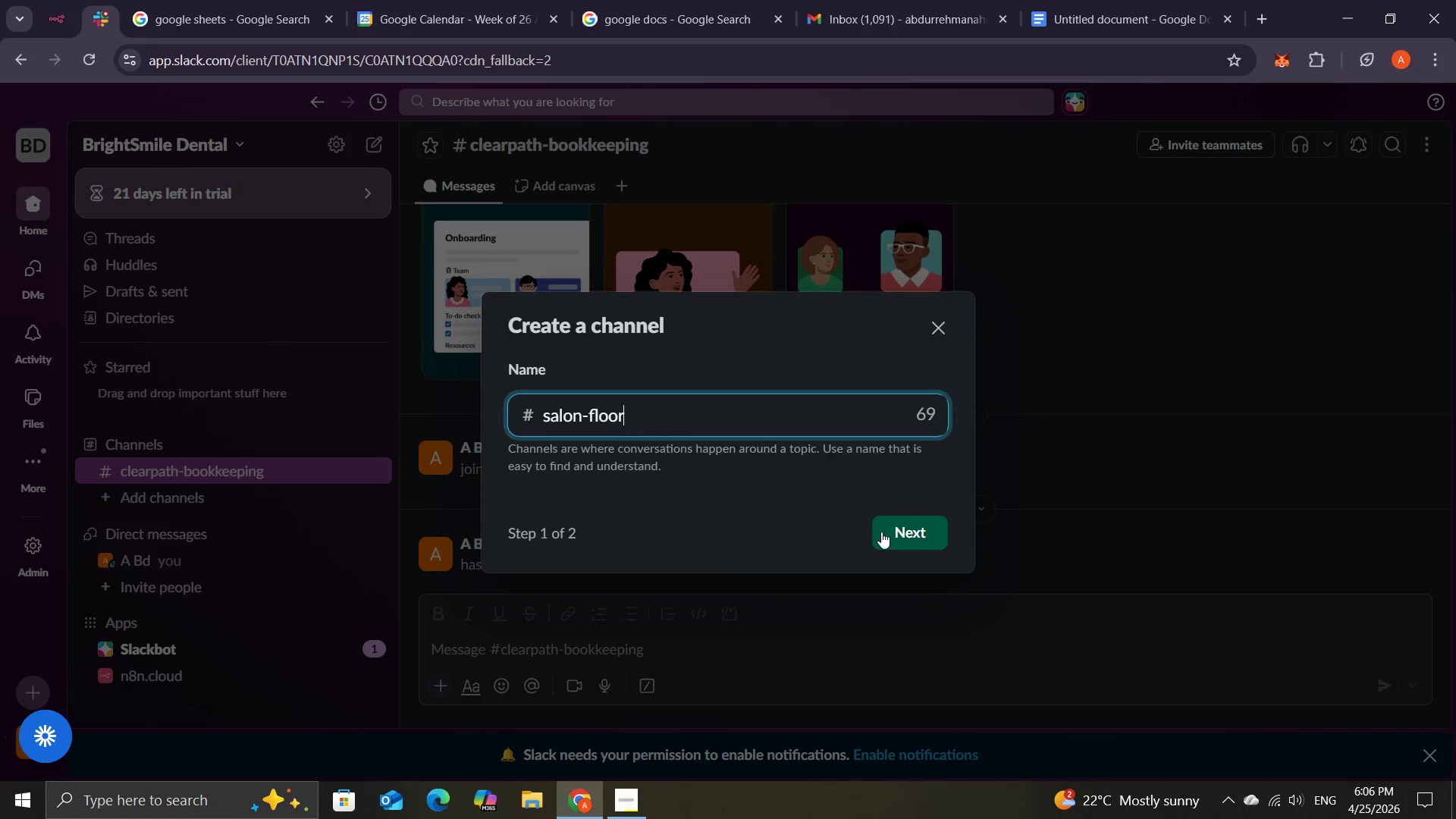 
left_click([902, 532])
 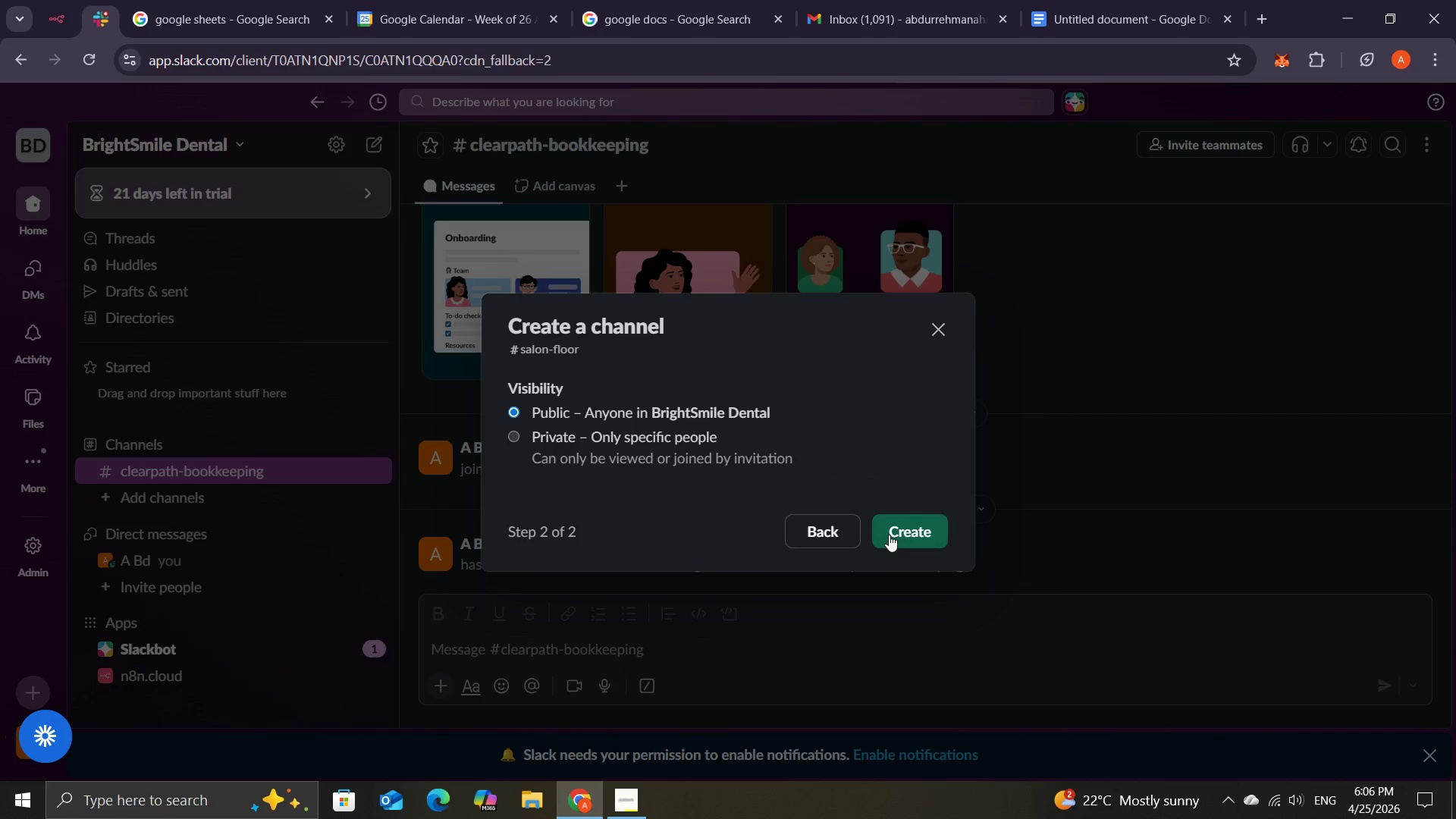 
left_click([889, 535])
 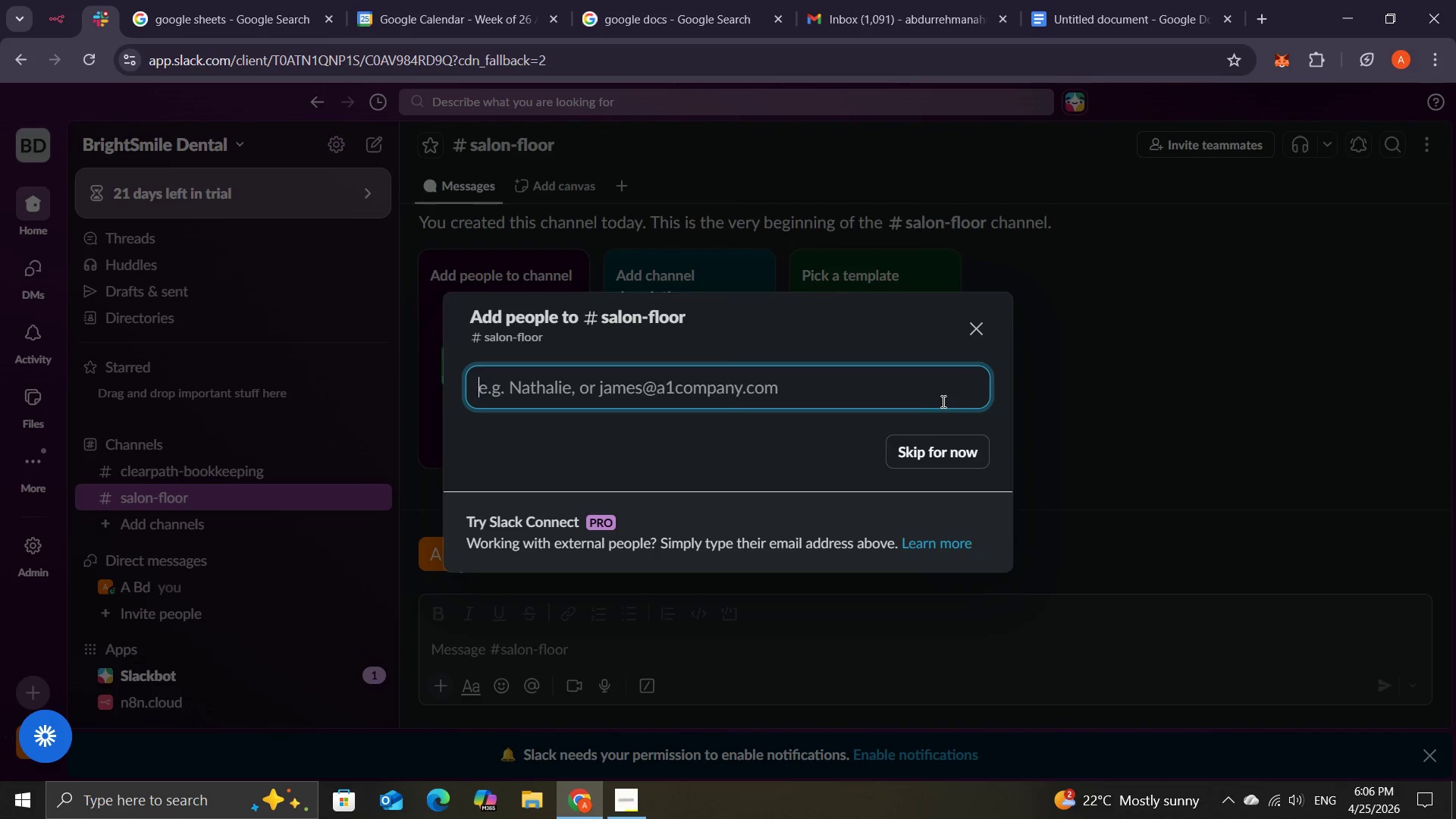 
wait(5.28)
 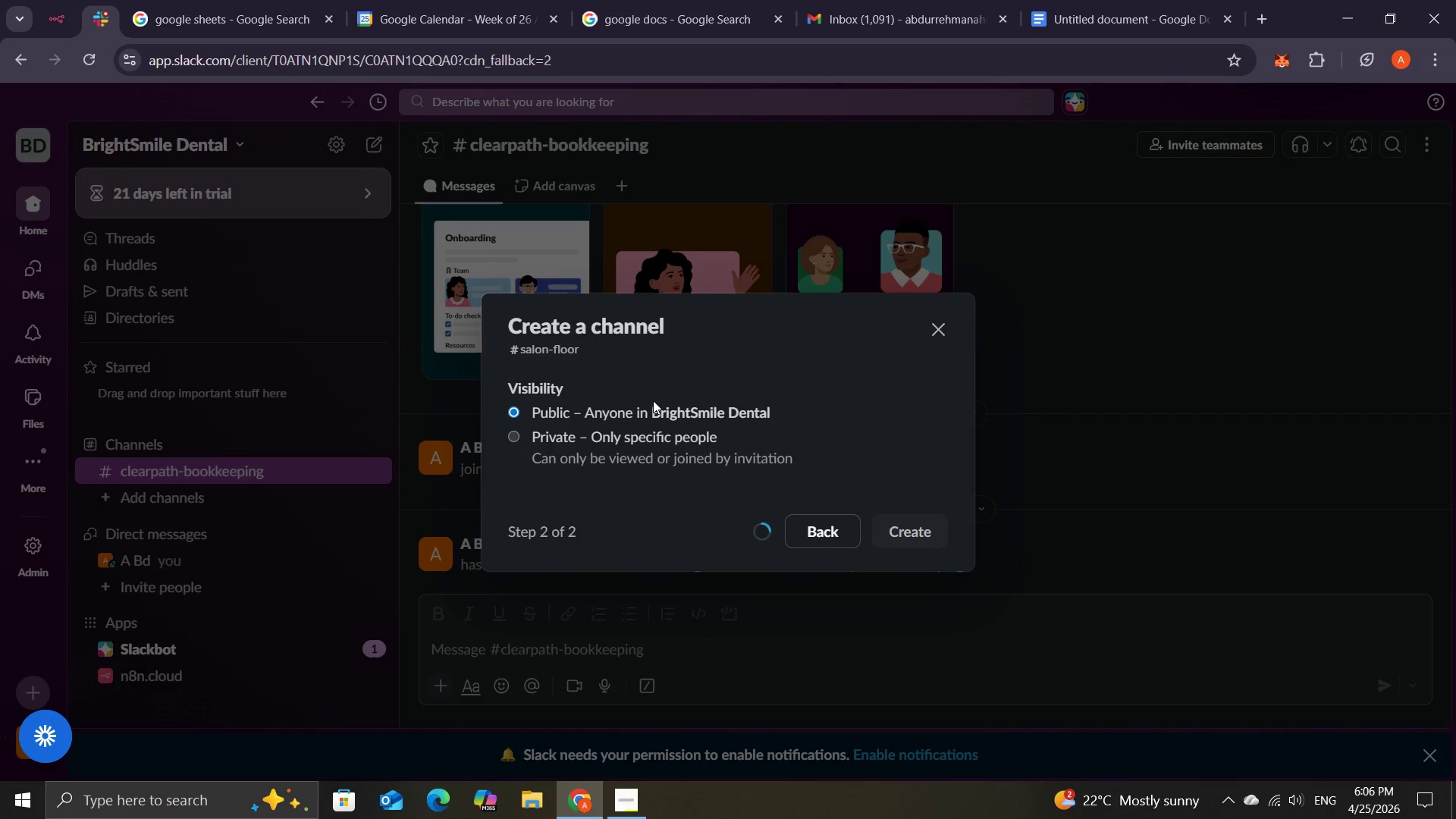 
left_click([923, 449])
 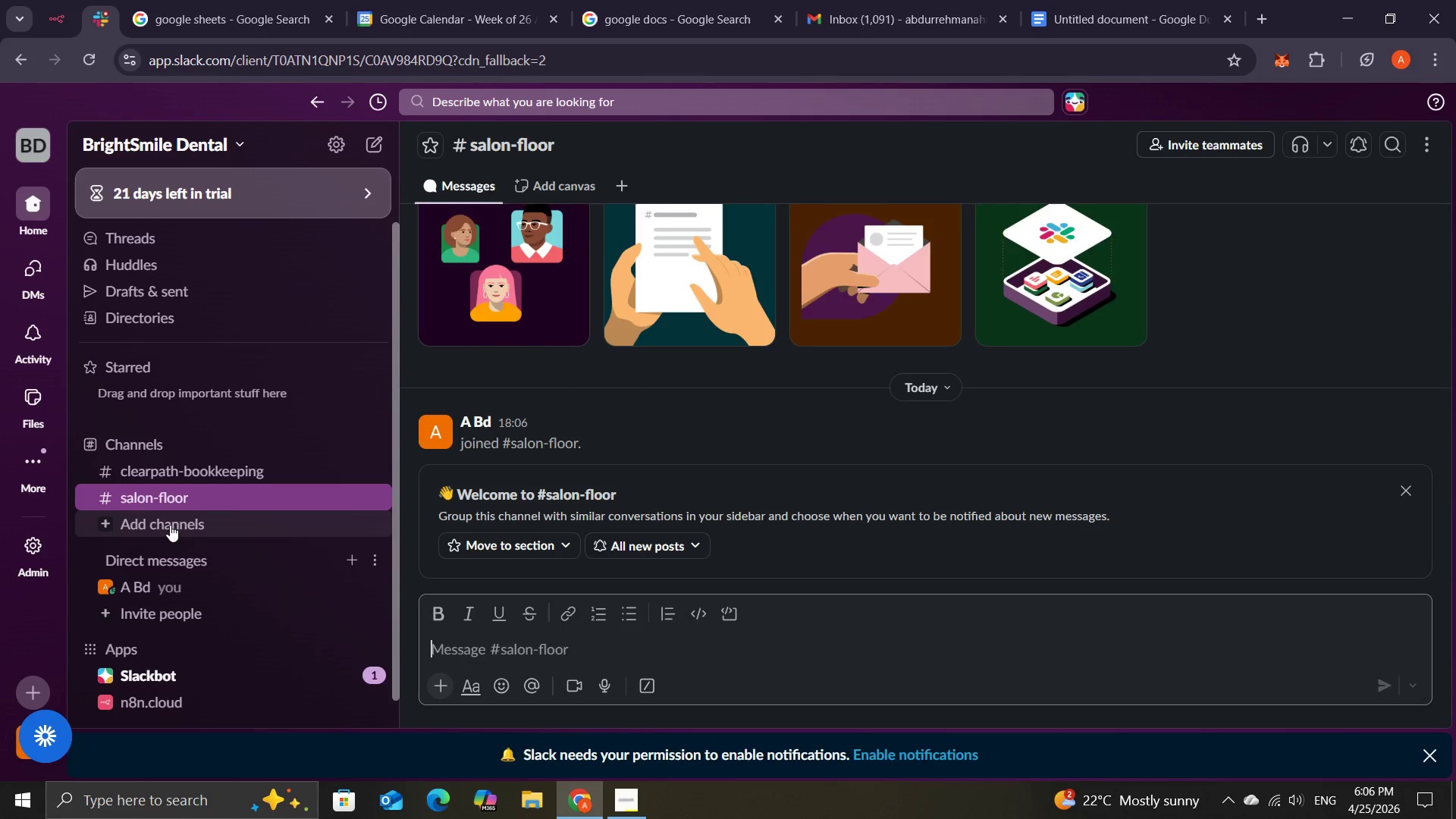 
left_click([165, 527])
 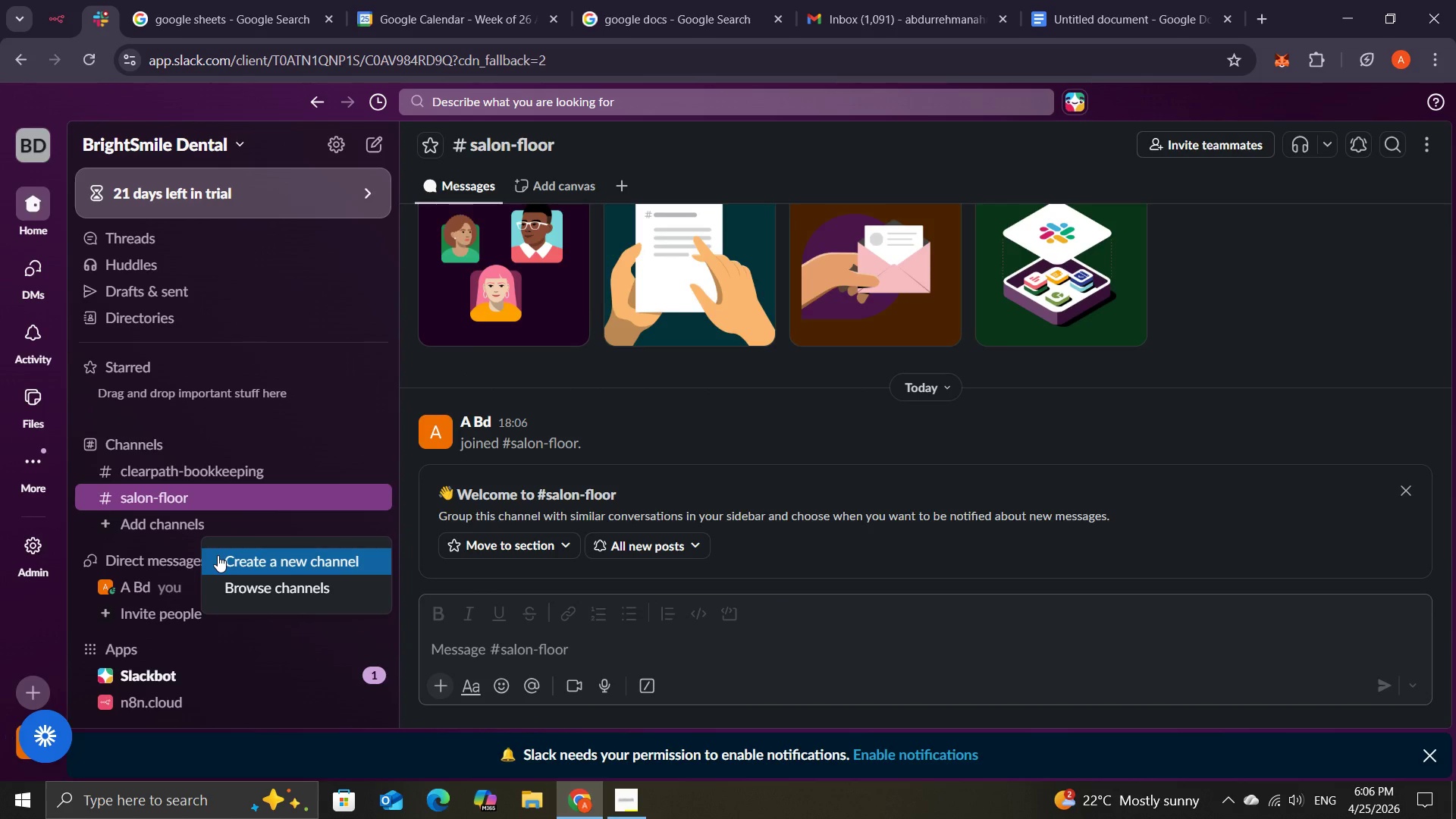 
left_click([221, 556])
 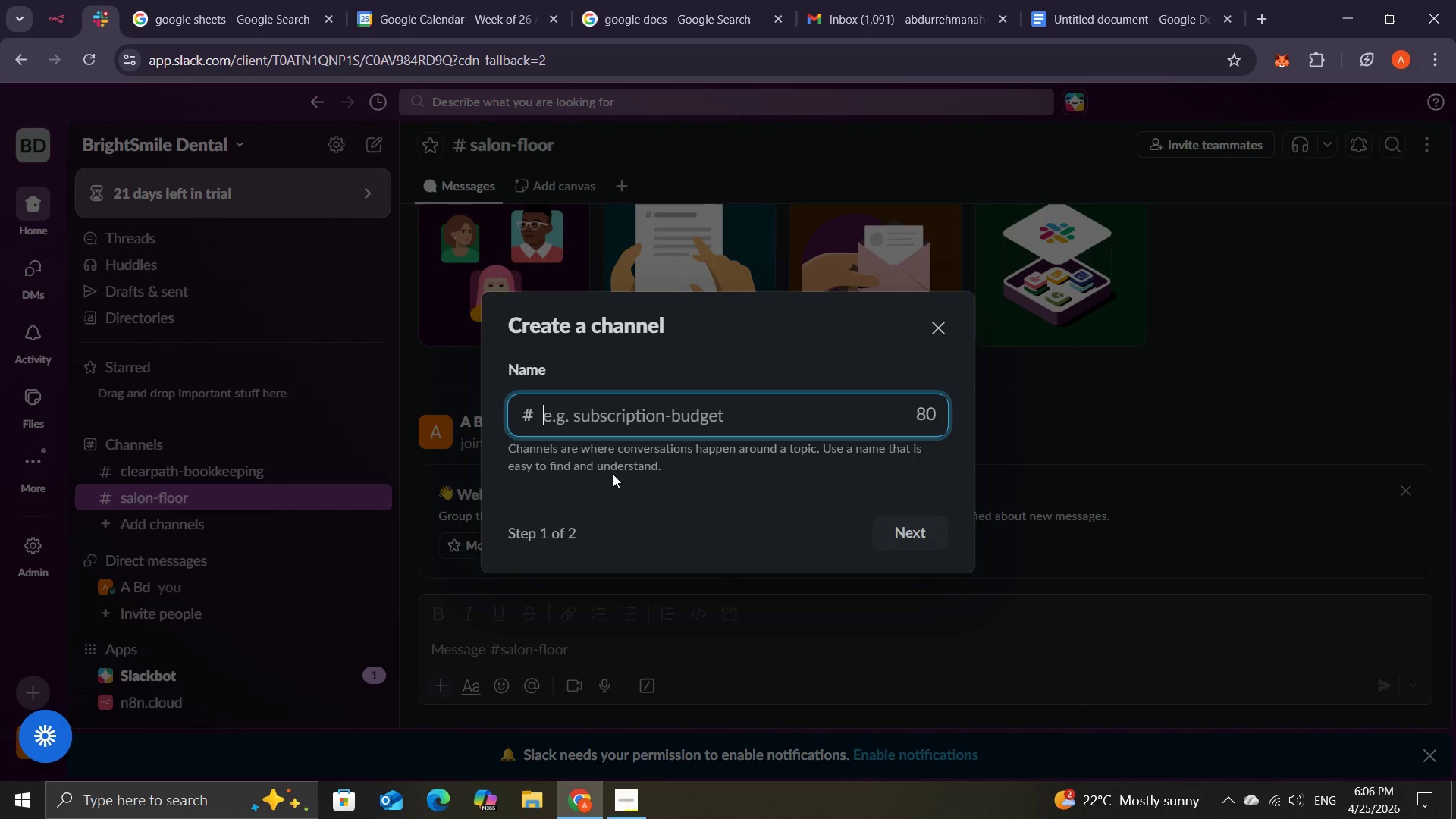 
type(found)
 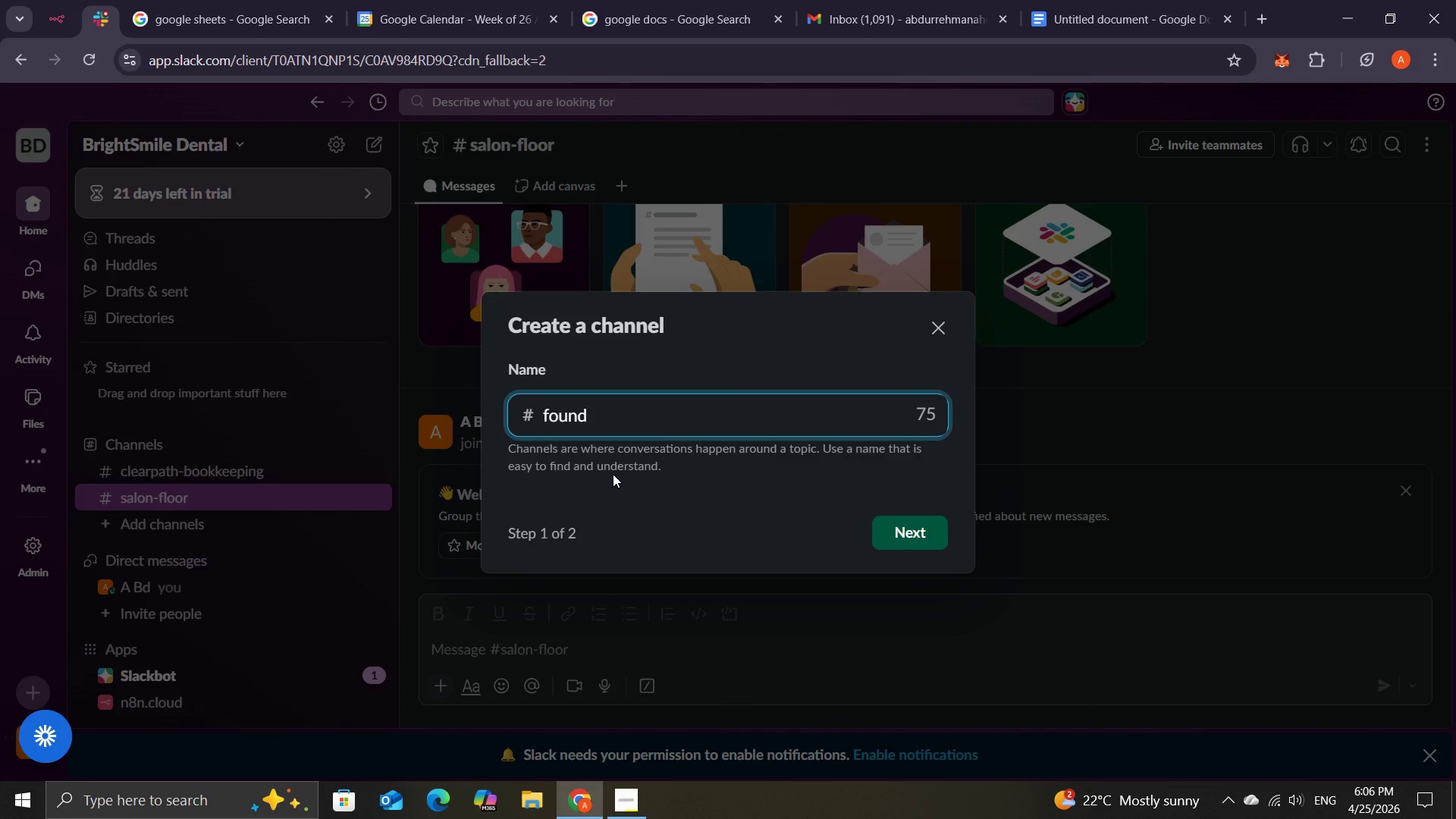 
type(er ak)
key(Backspace)
type(lert)
 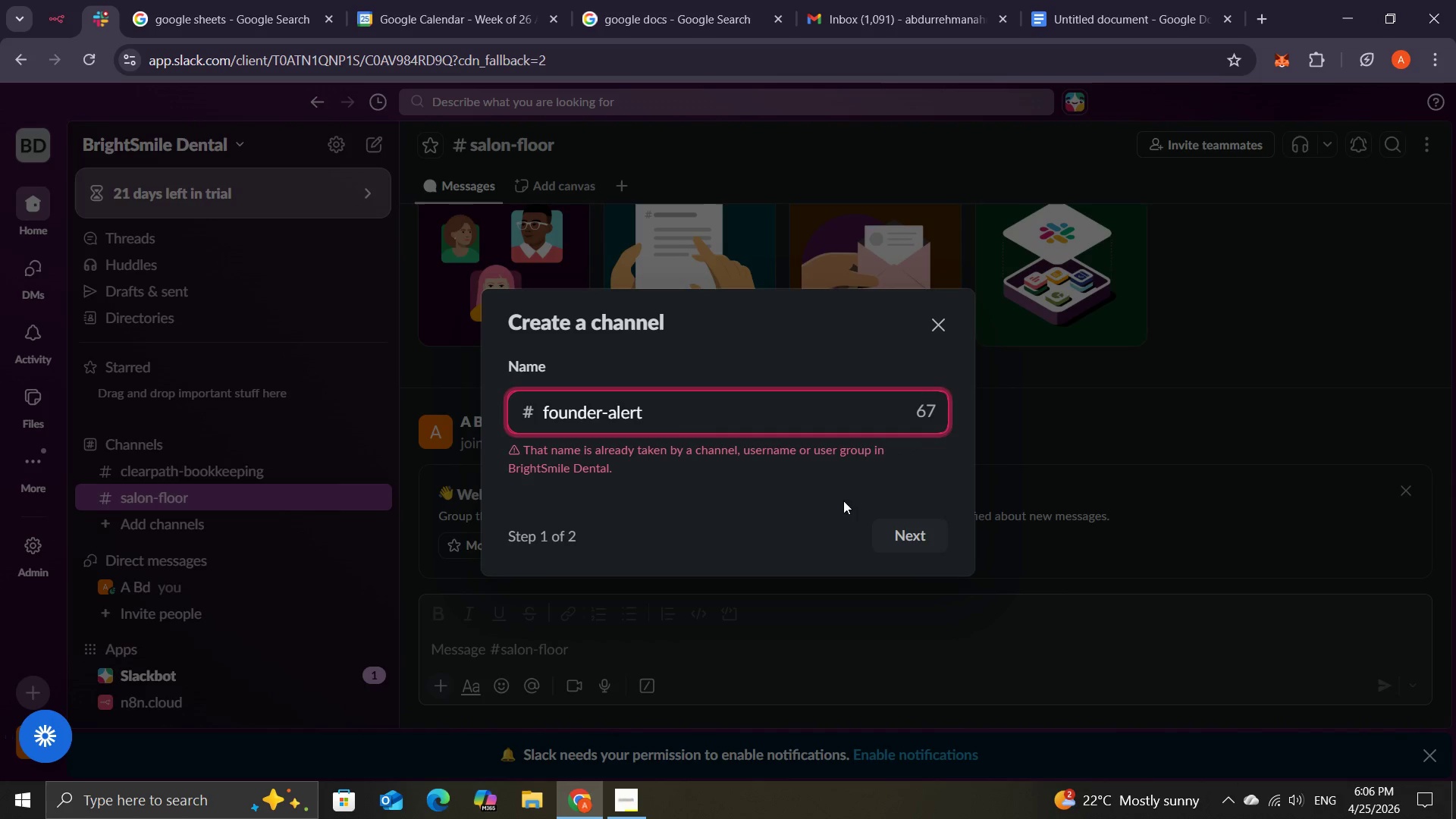 
key(S)
 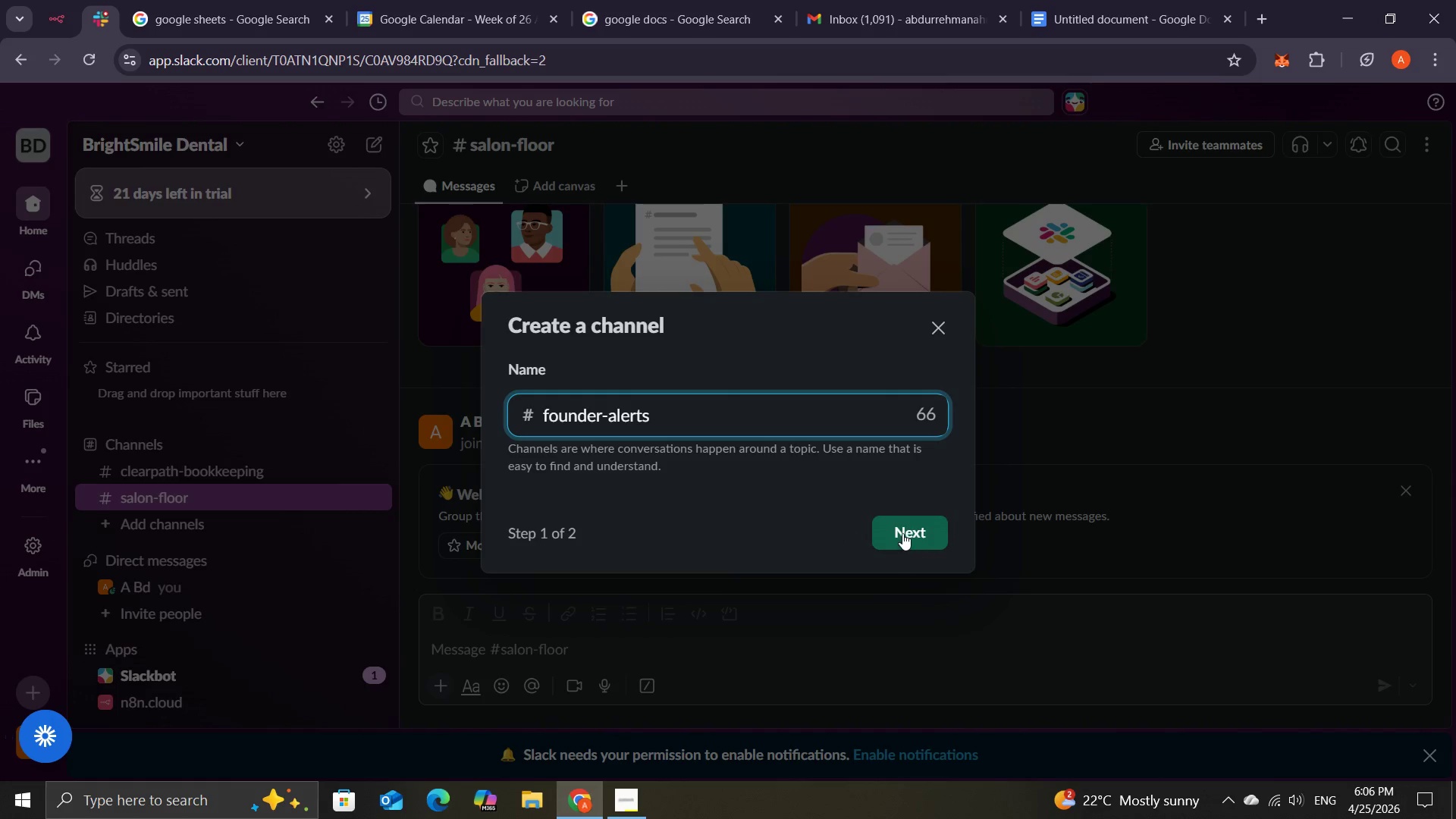 
left_click([902, 533])
 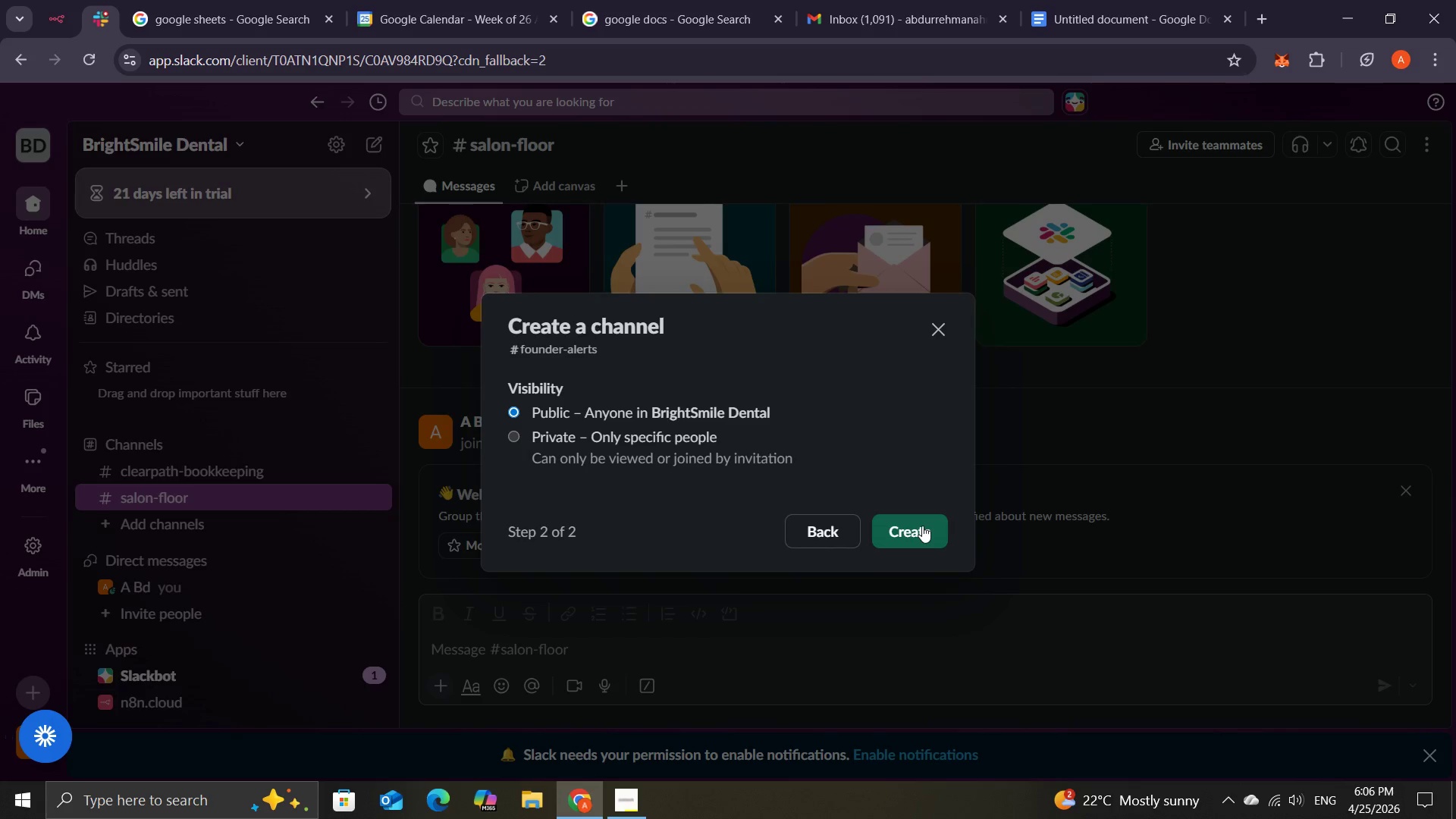 
left_click([922, 526])
 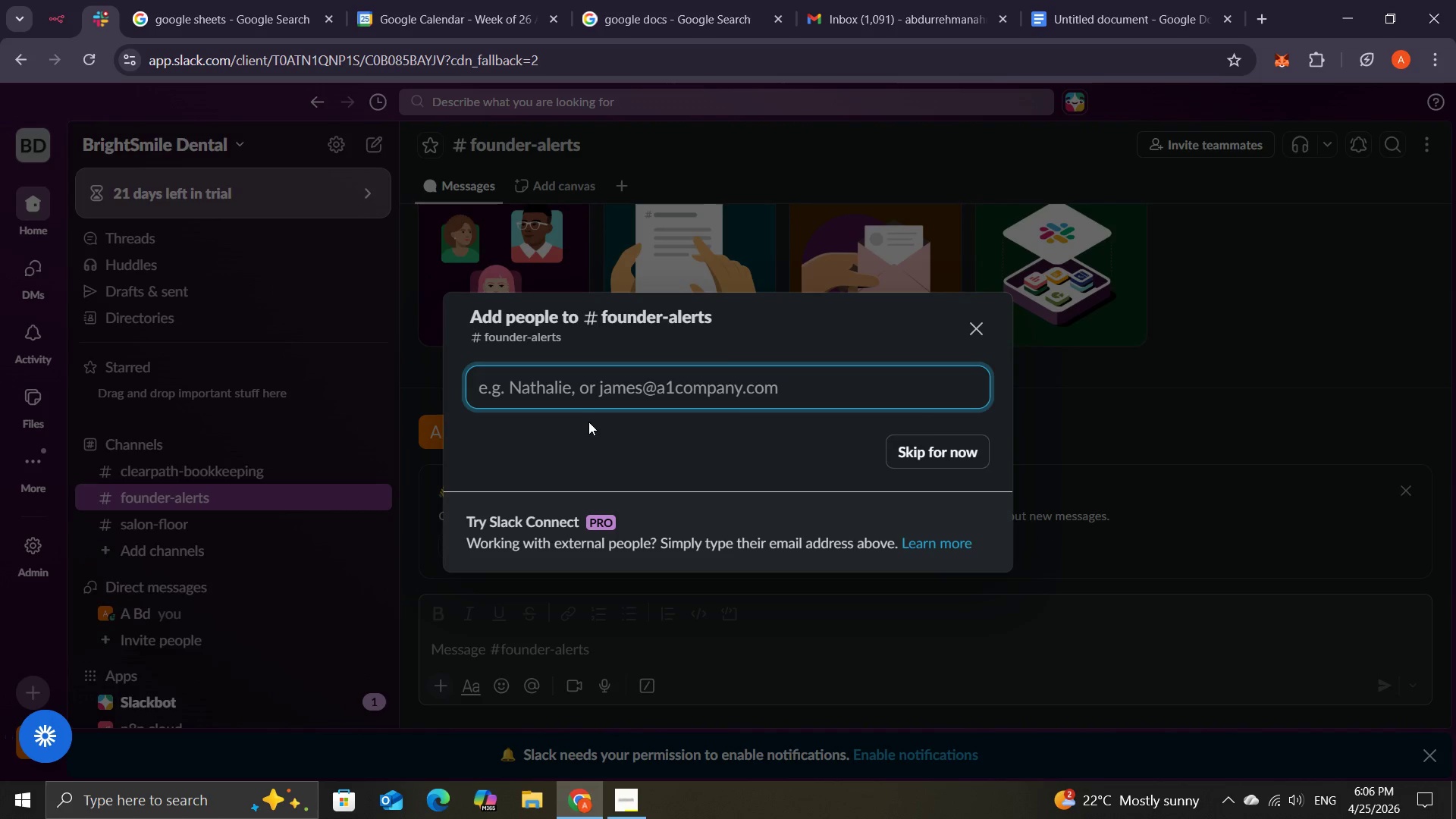 
left_click([919, 449])
 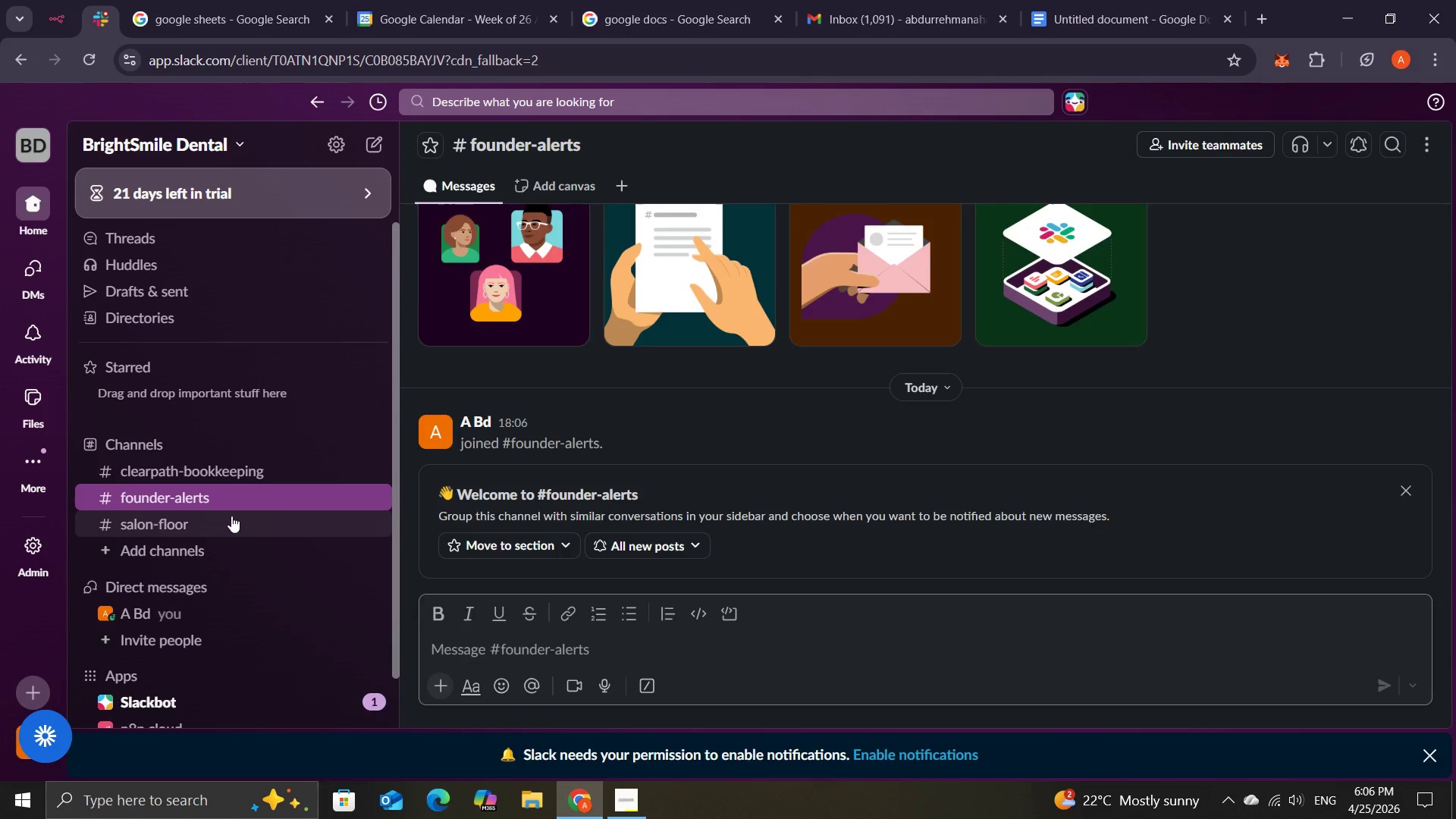 
left_click([204, 523])
 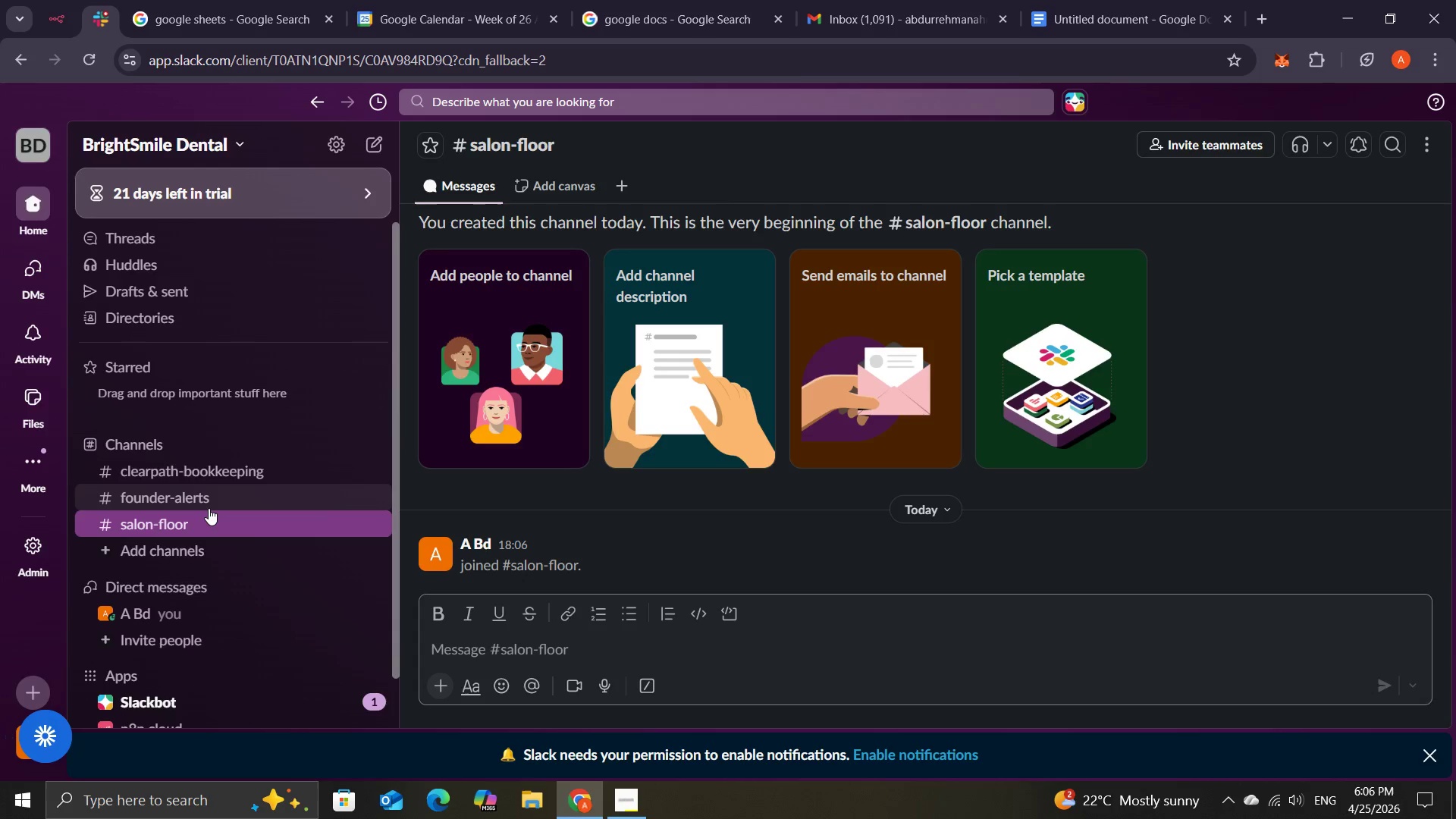 
left_click([209, 508])
 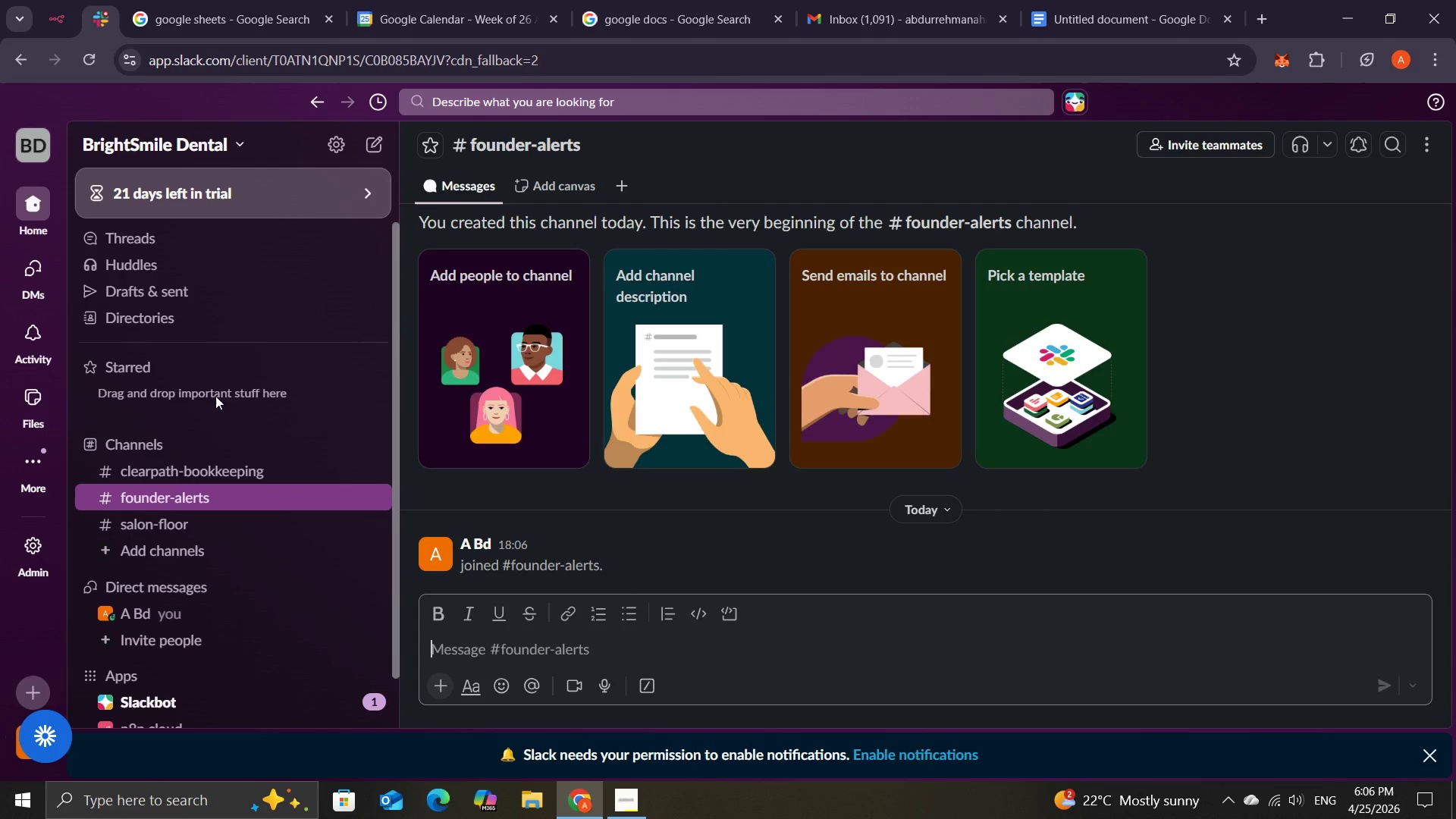 
wait(6.88)
 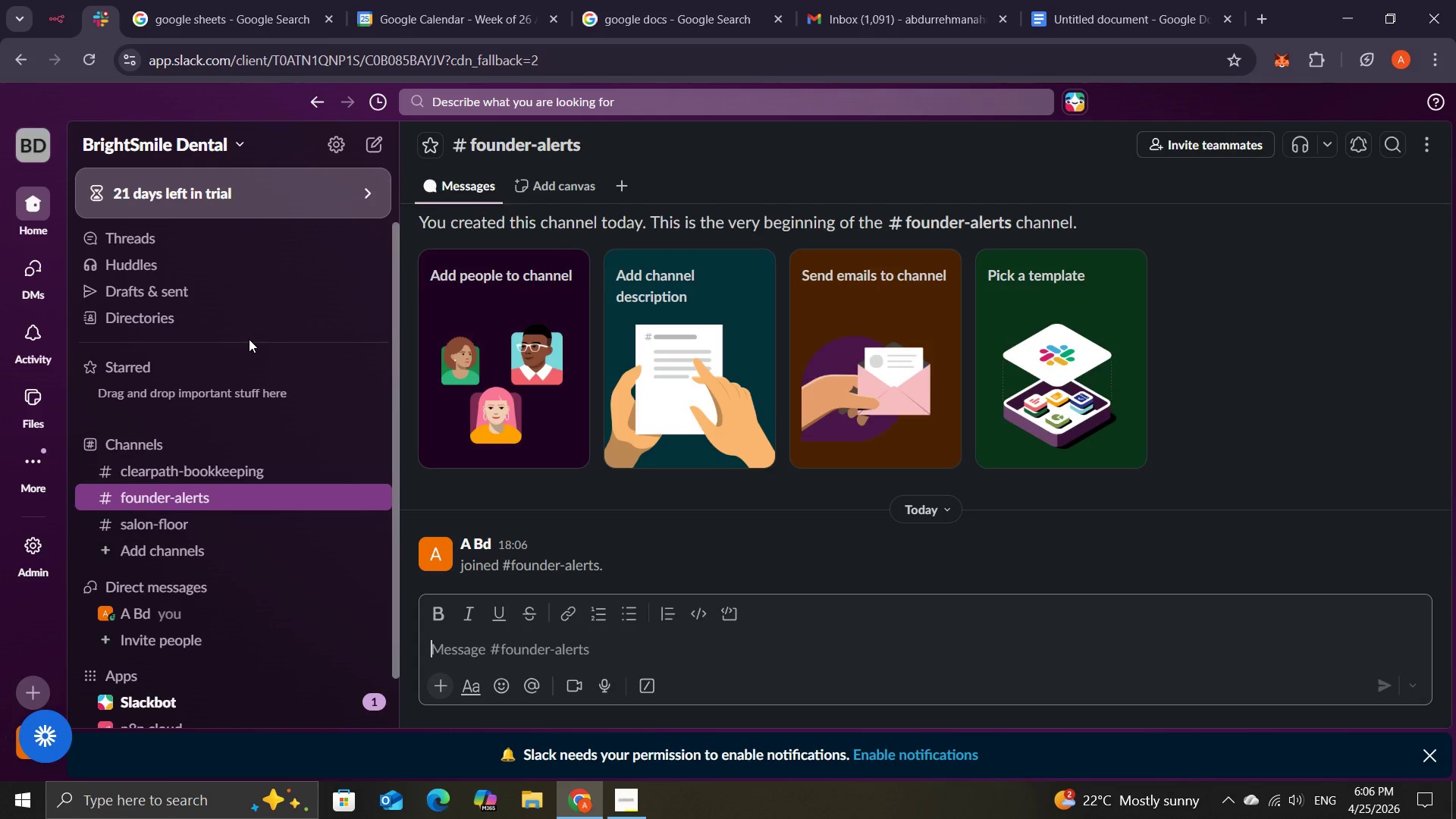 
right_click([163, 490])
 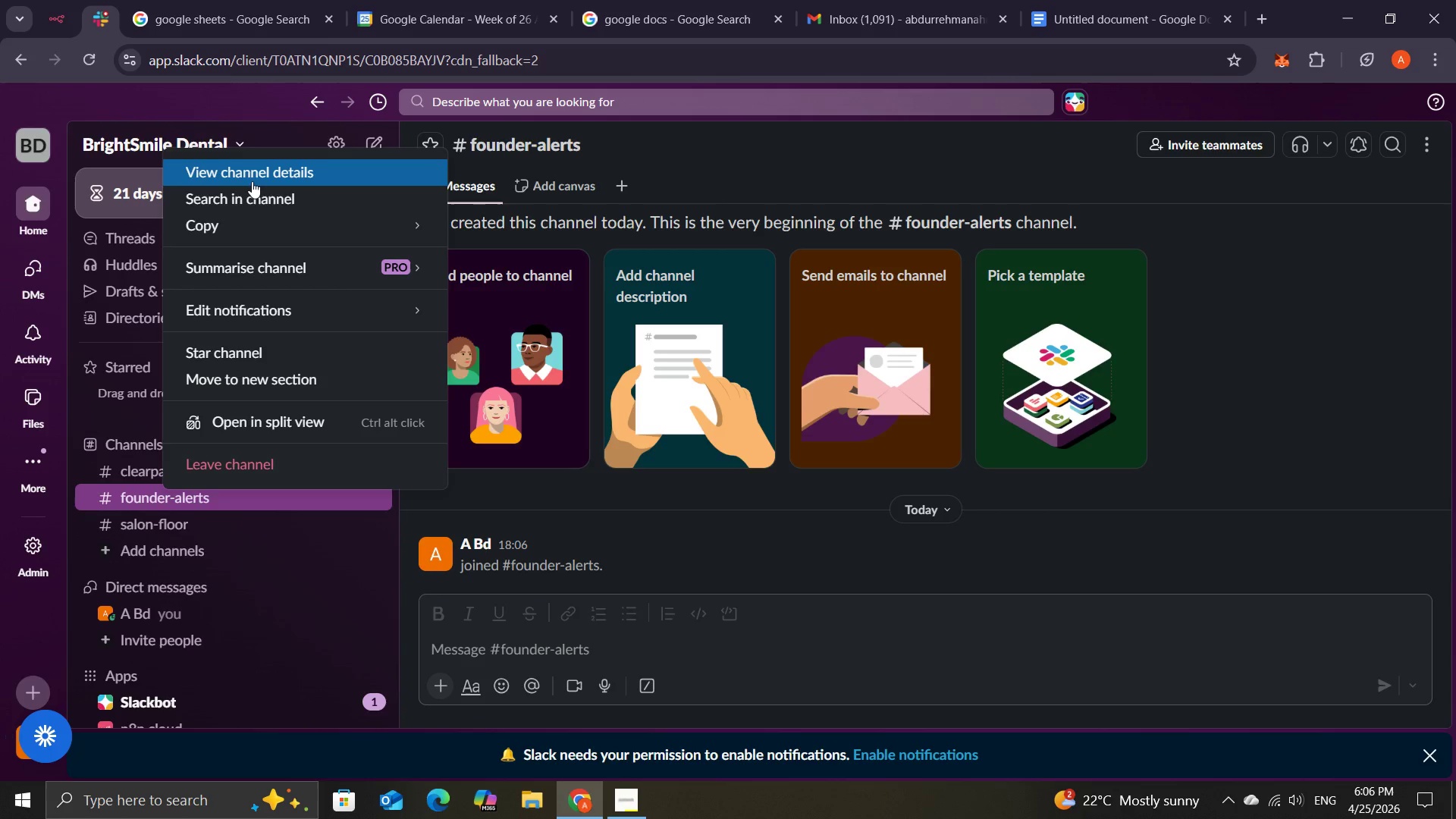 
left_click([252, 181])
 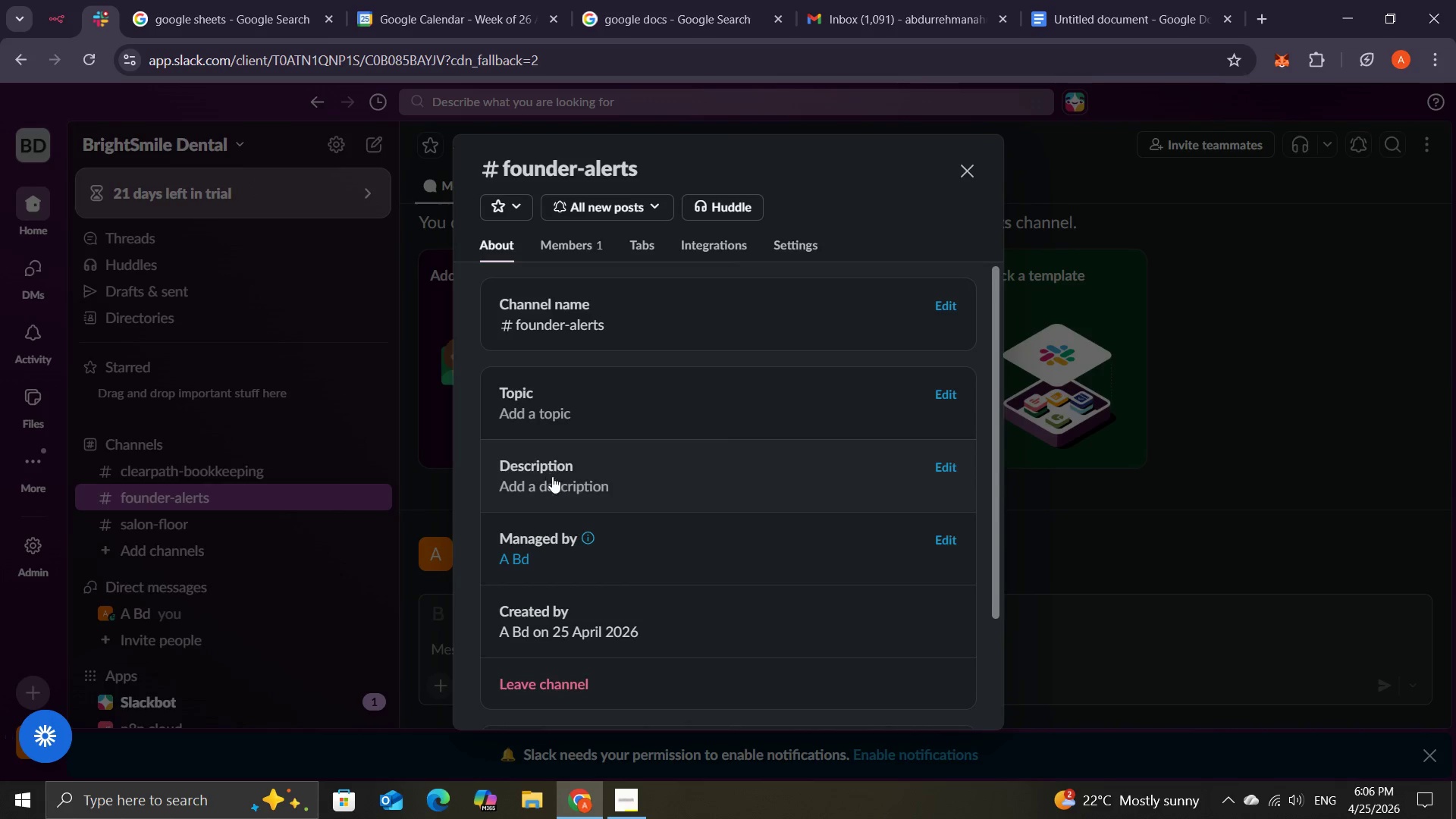 
left_click([554, 479])
 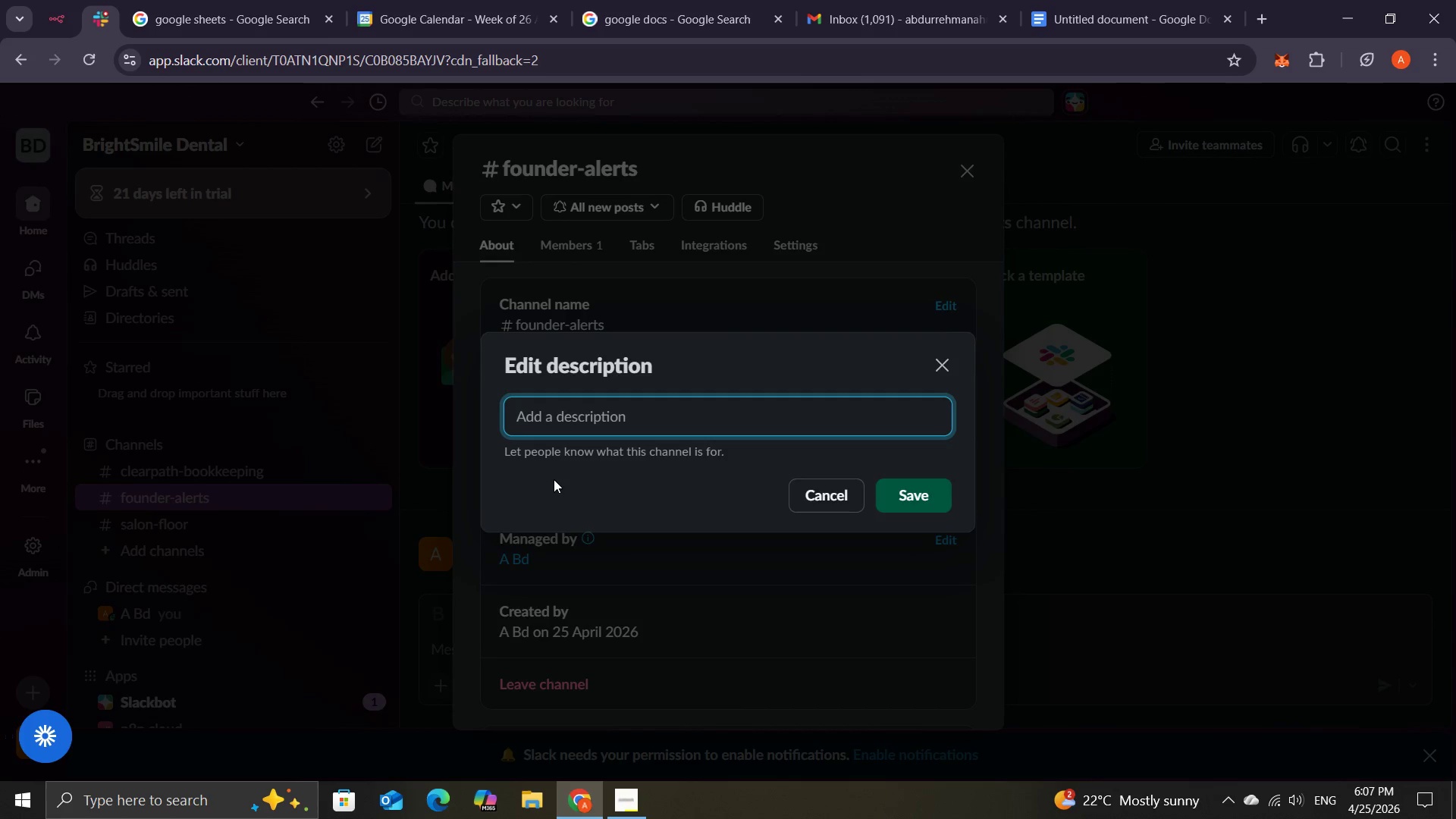 
wait(7.14)
 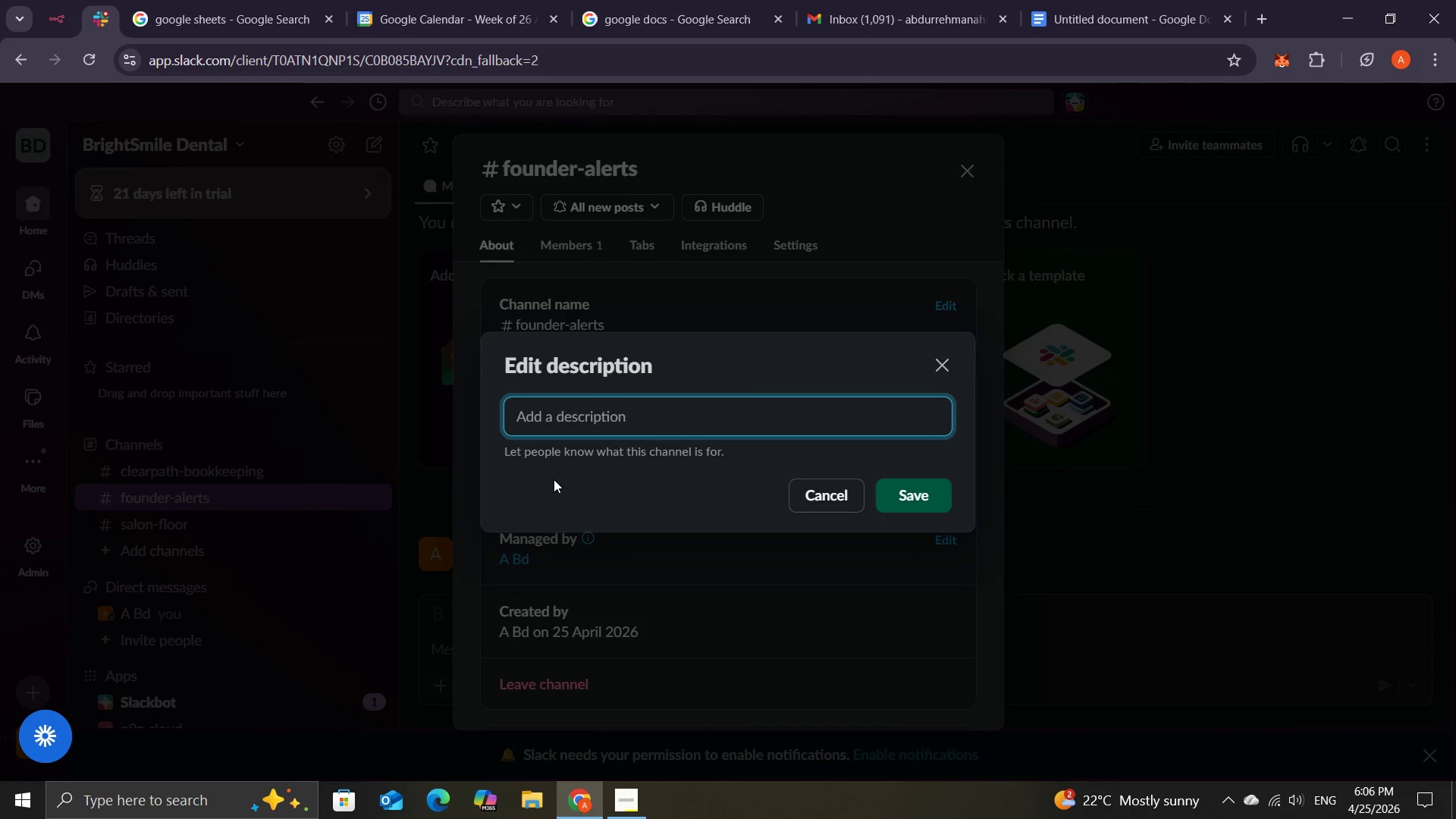 
type(wh)
key(Backspace)
key(Backspace)
key(Backspace)
type(Where appr)
 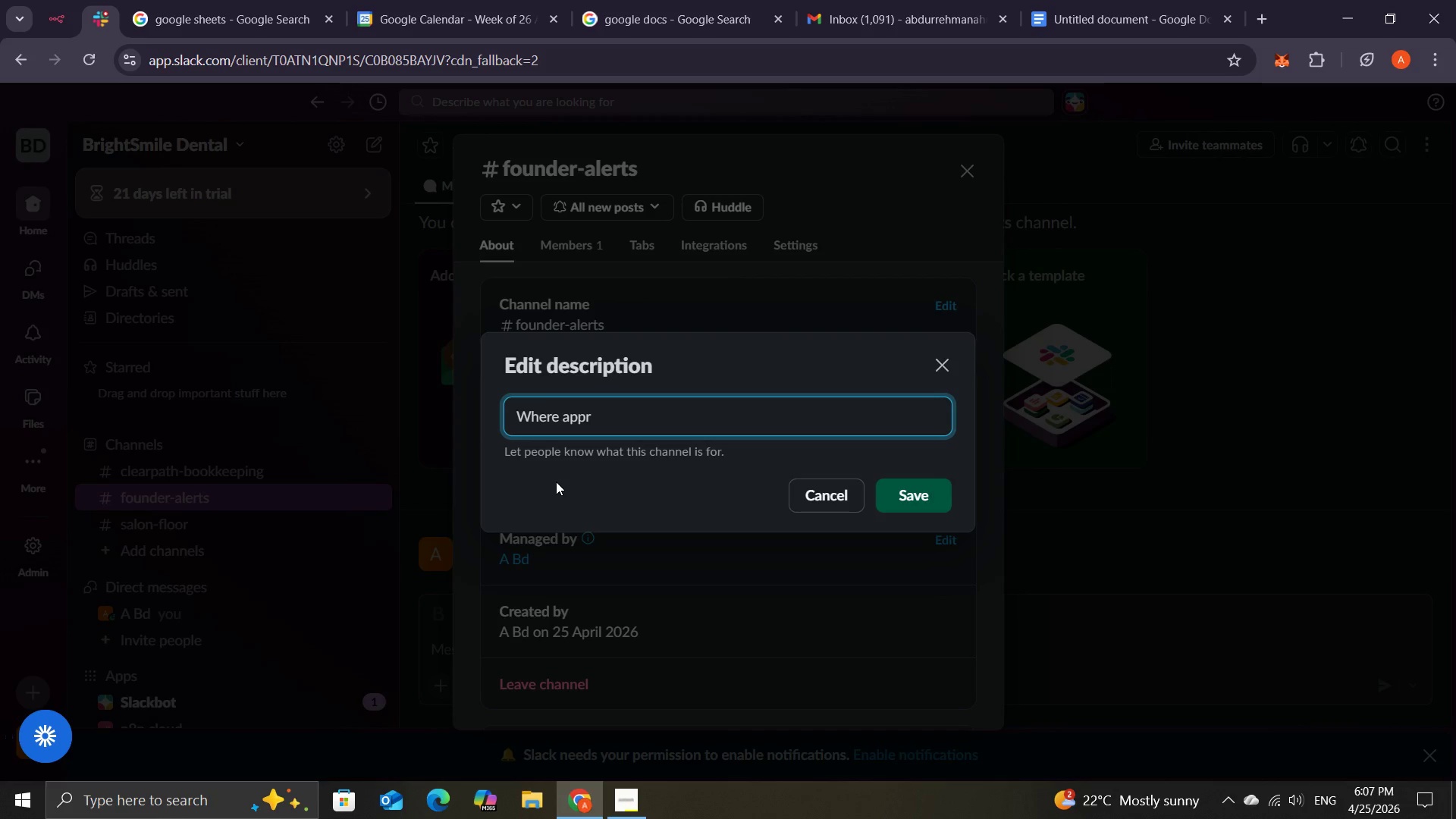 
wait(7.73)
 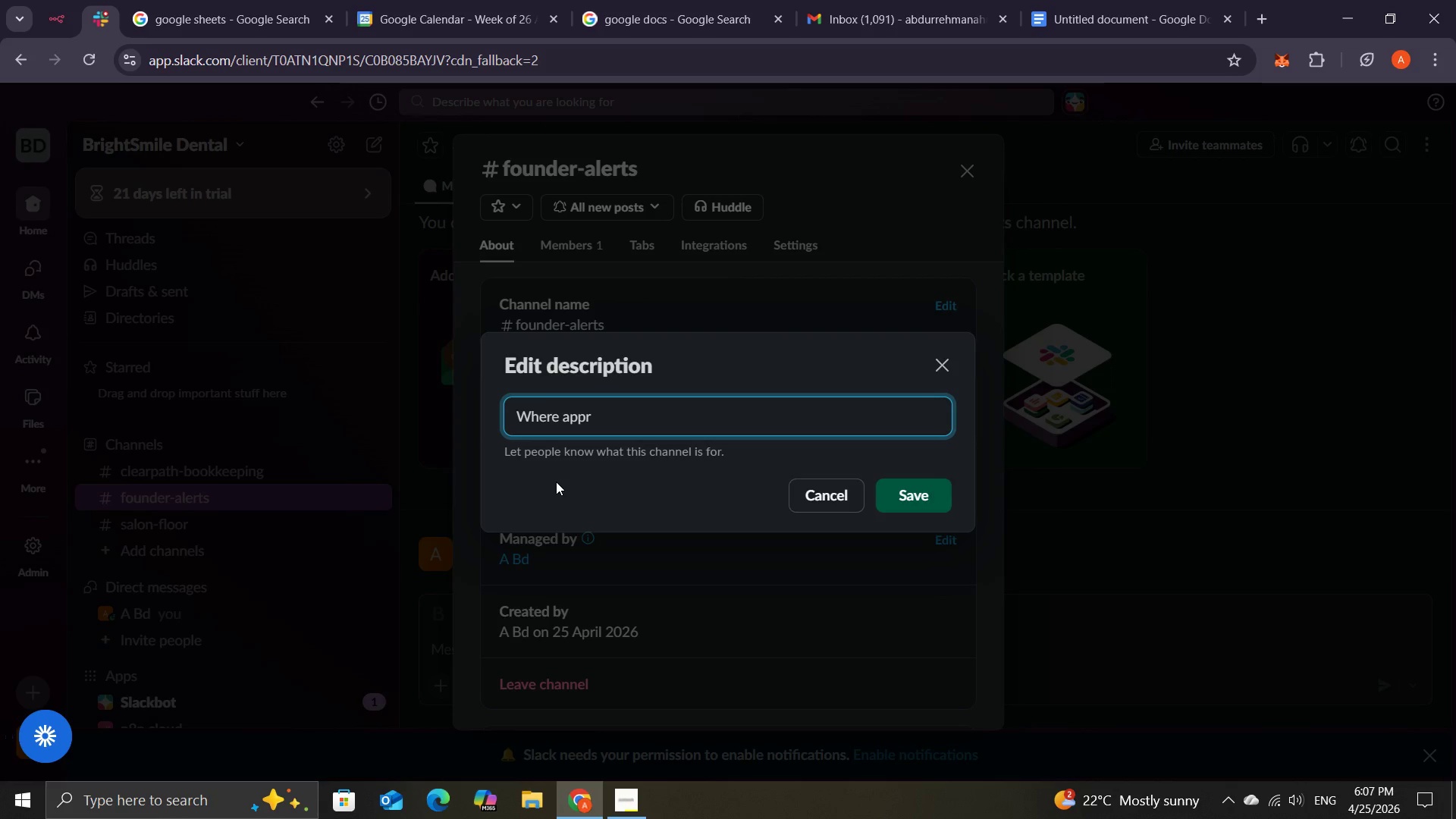 
type(entice )
 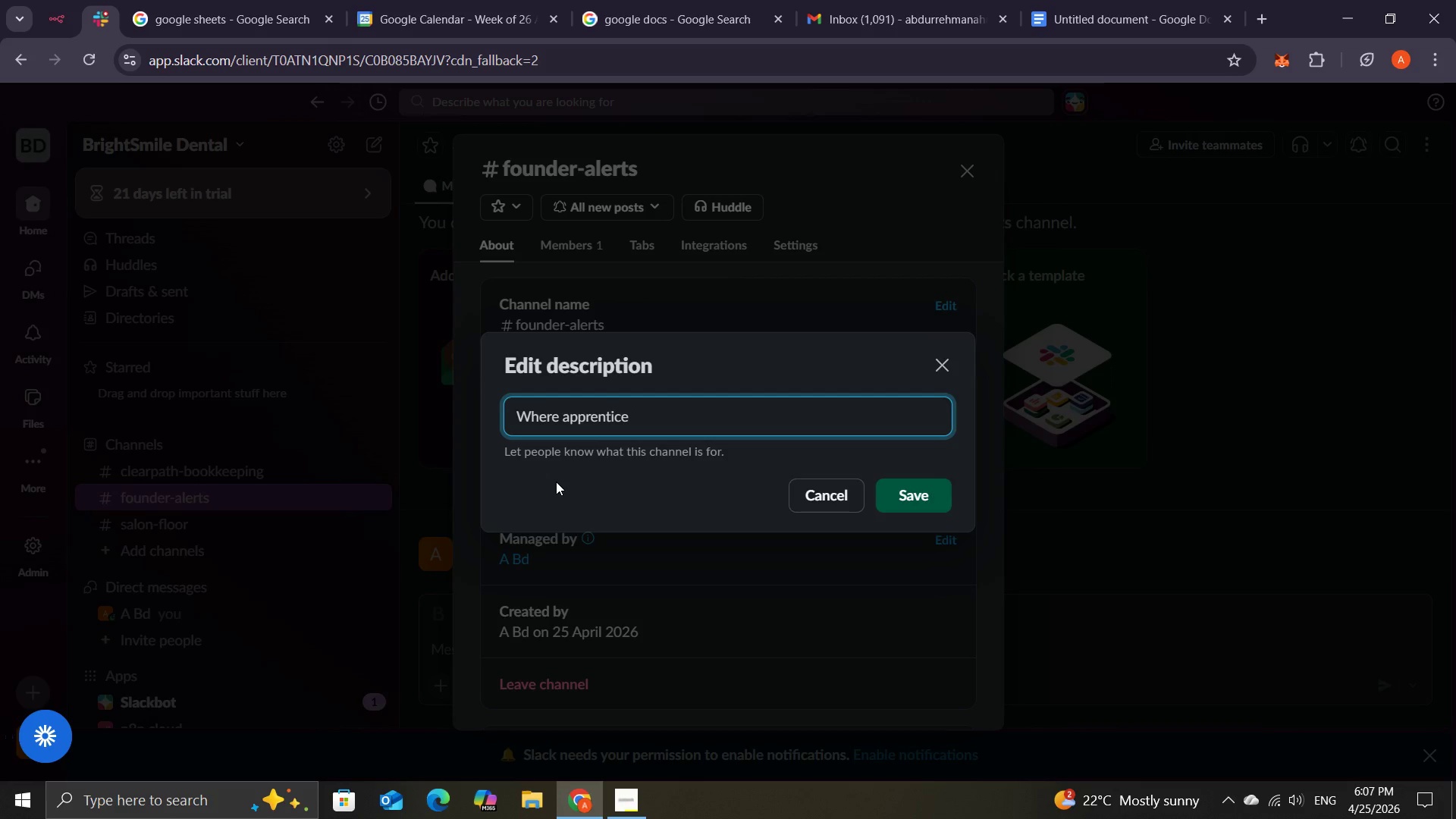 
wait(7.94)
 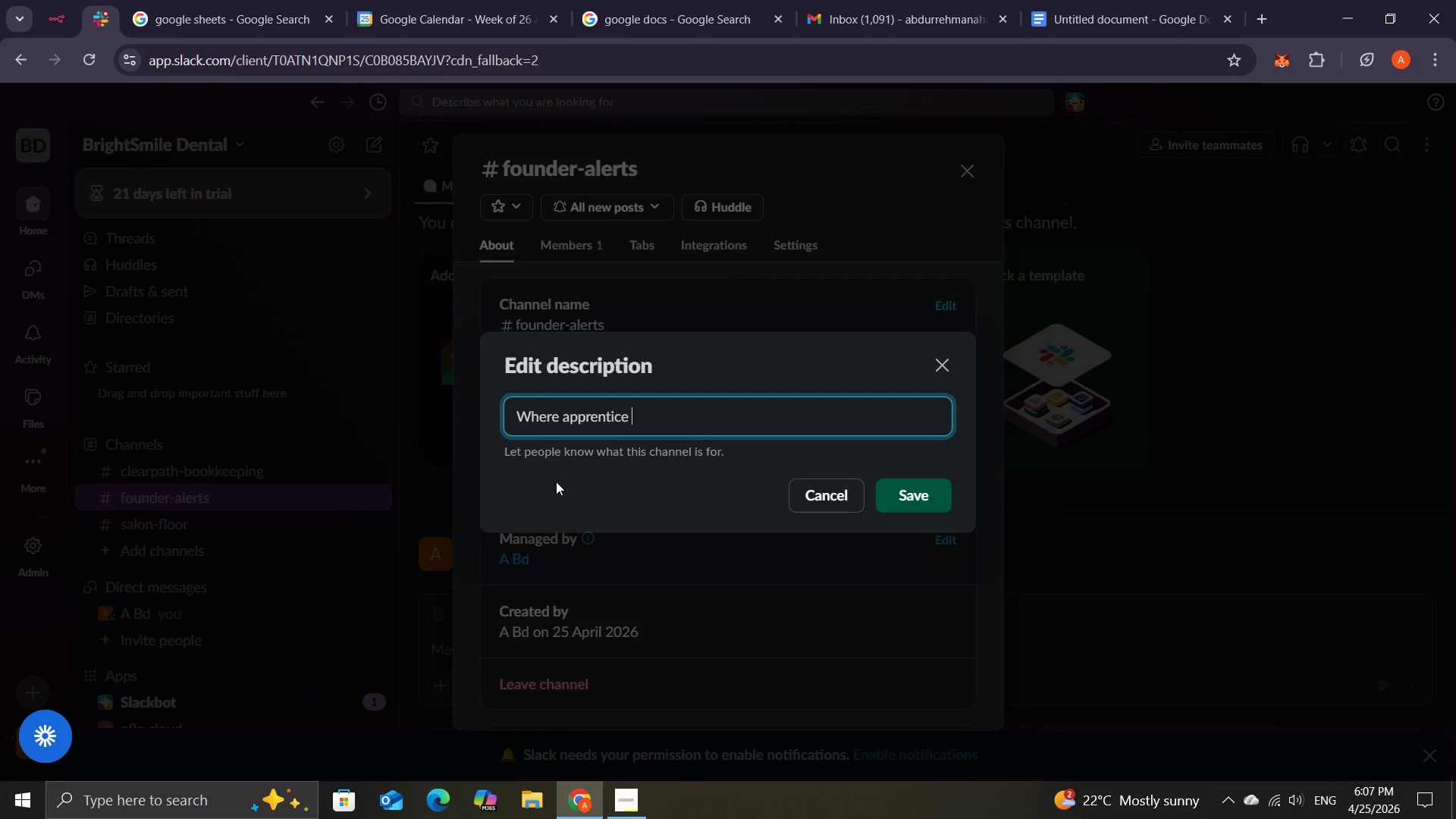 
type(get)
 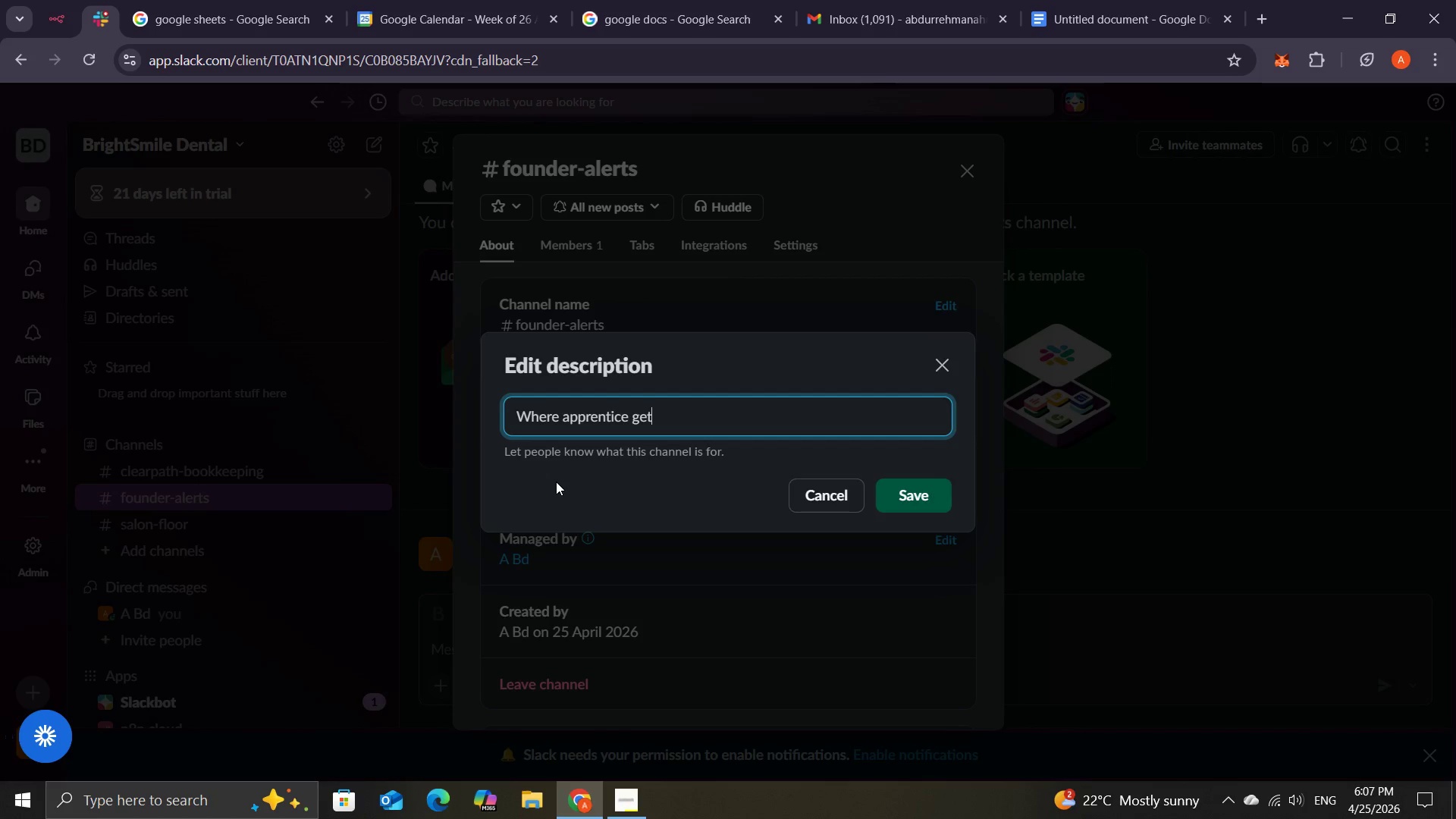 
type(s reset )
 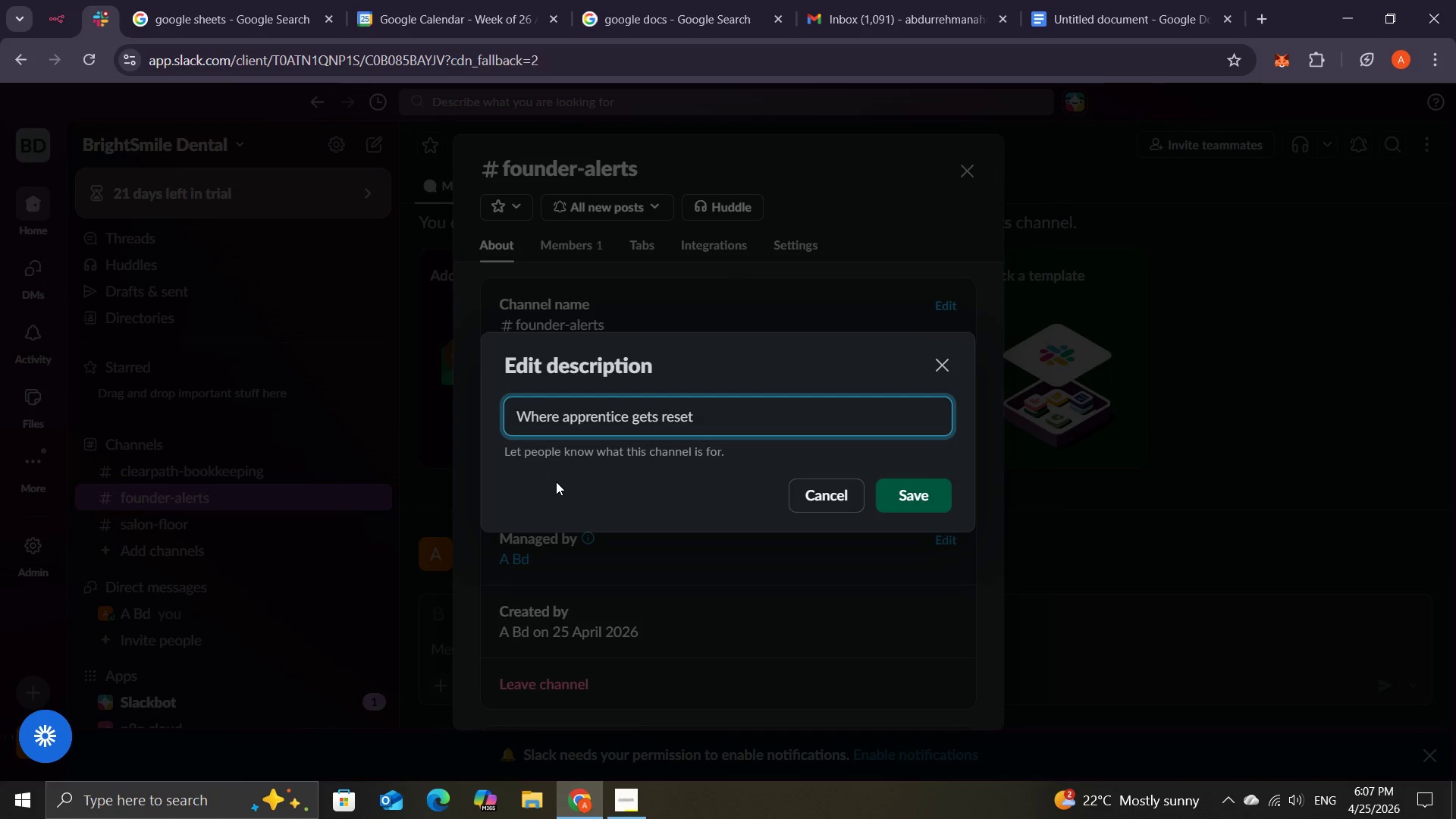 
type(notification)
 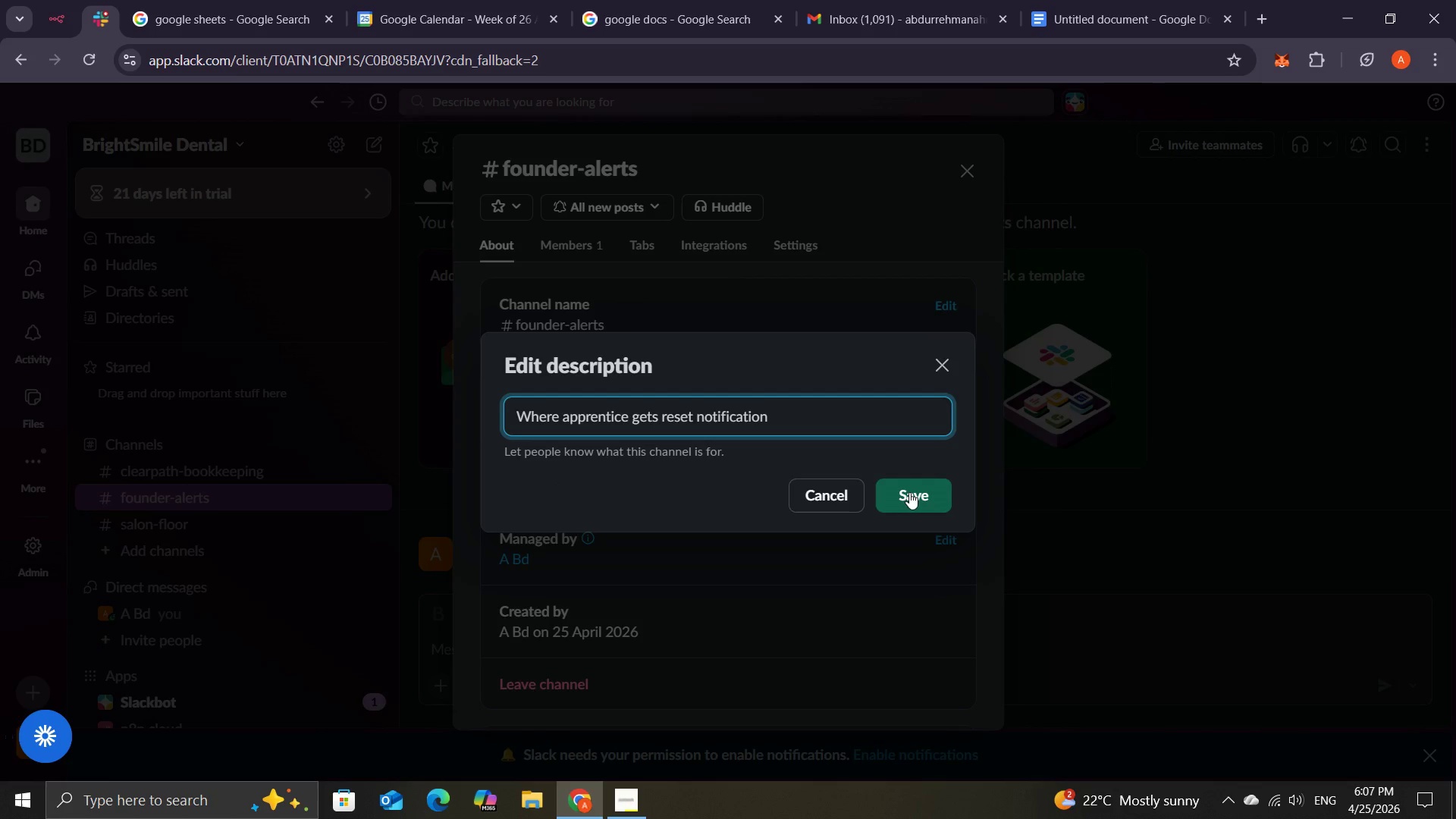 
left_click([909, 493])
 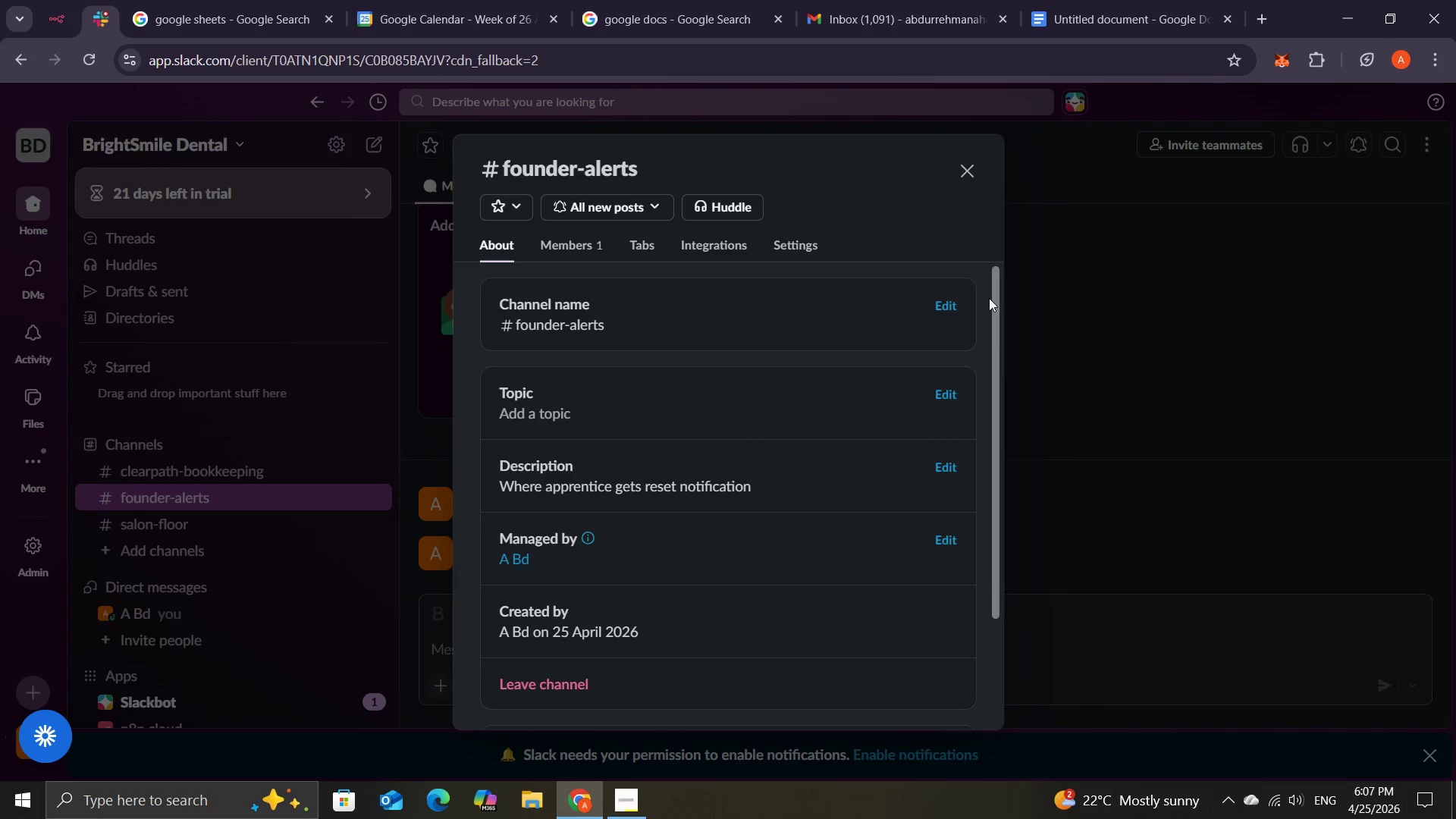 
wait(6.16)
 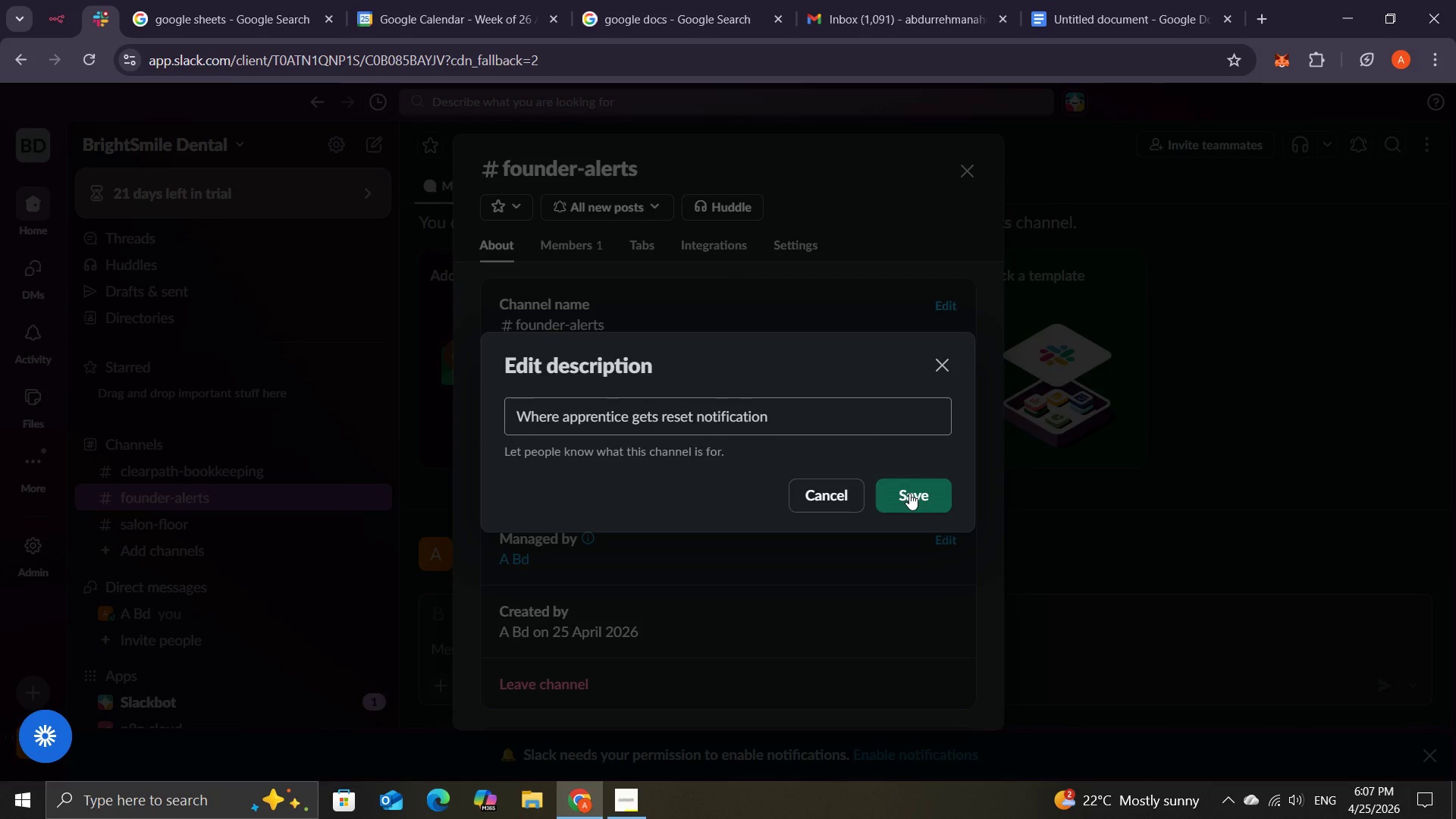 
left_click([964, 168])
 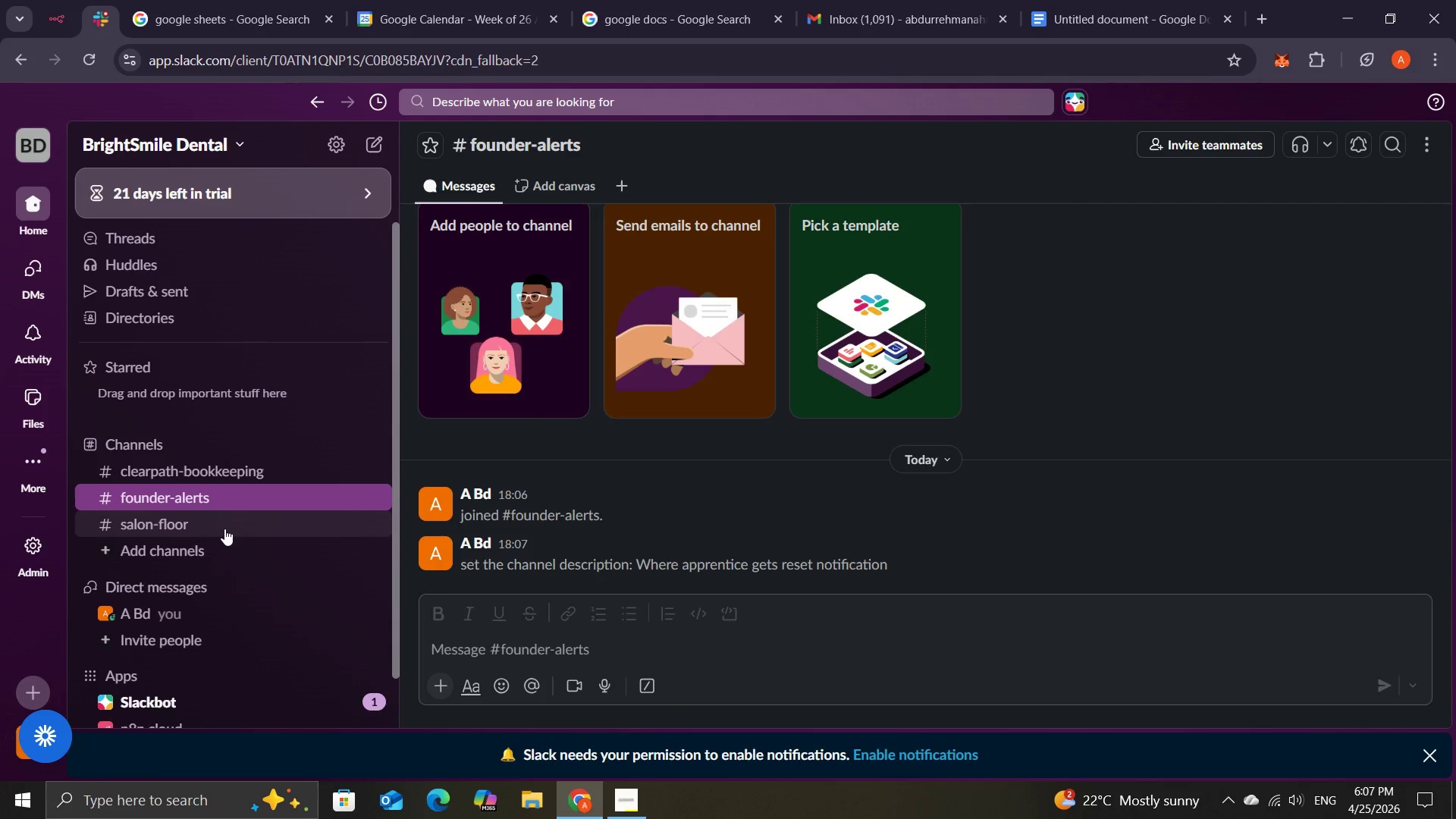 
left_click([224, 529])
 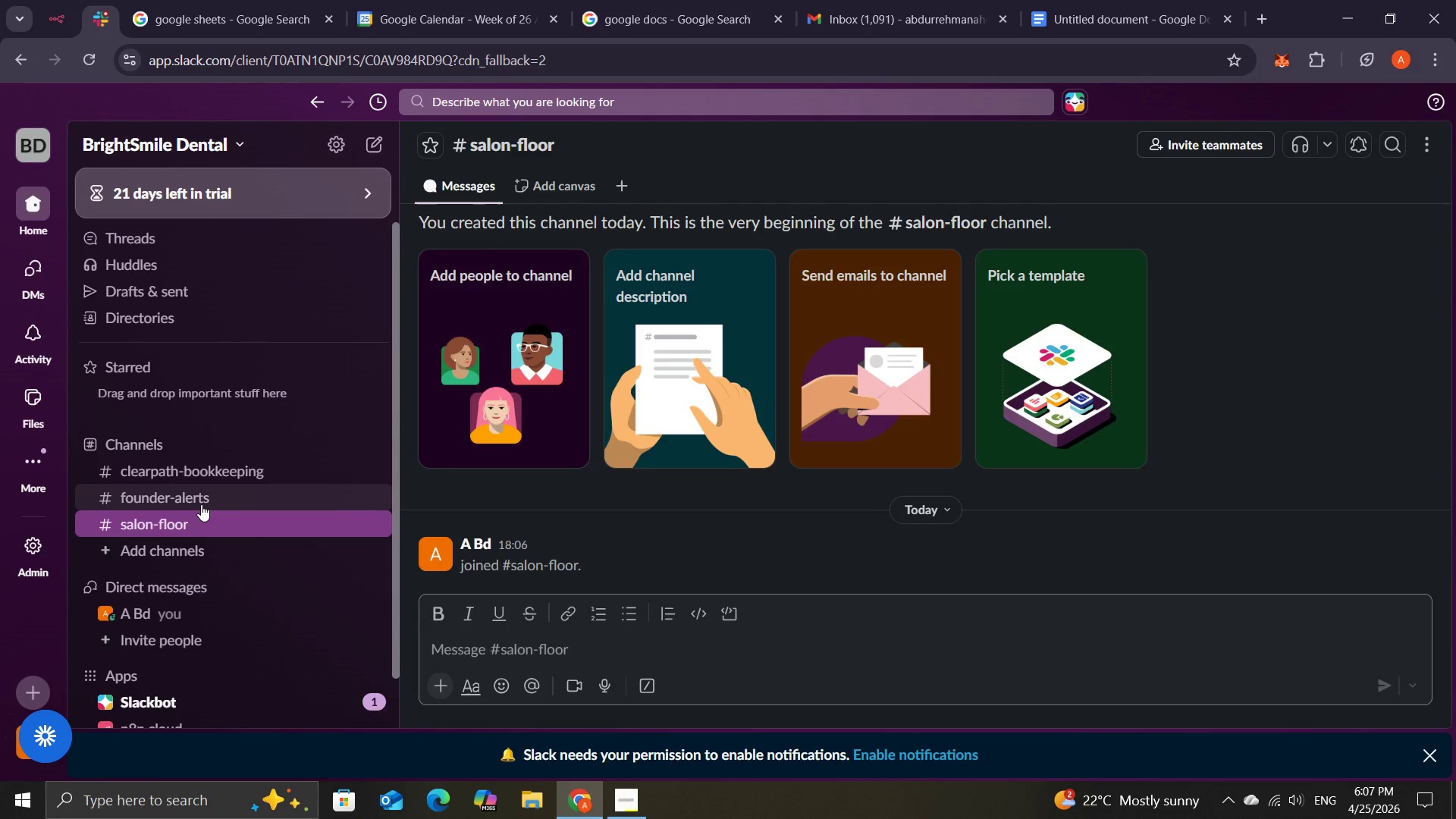 
left_click([201, 504])
 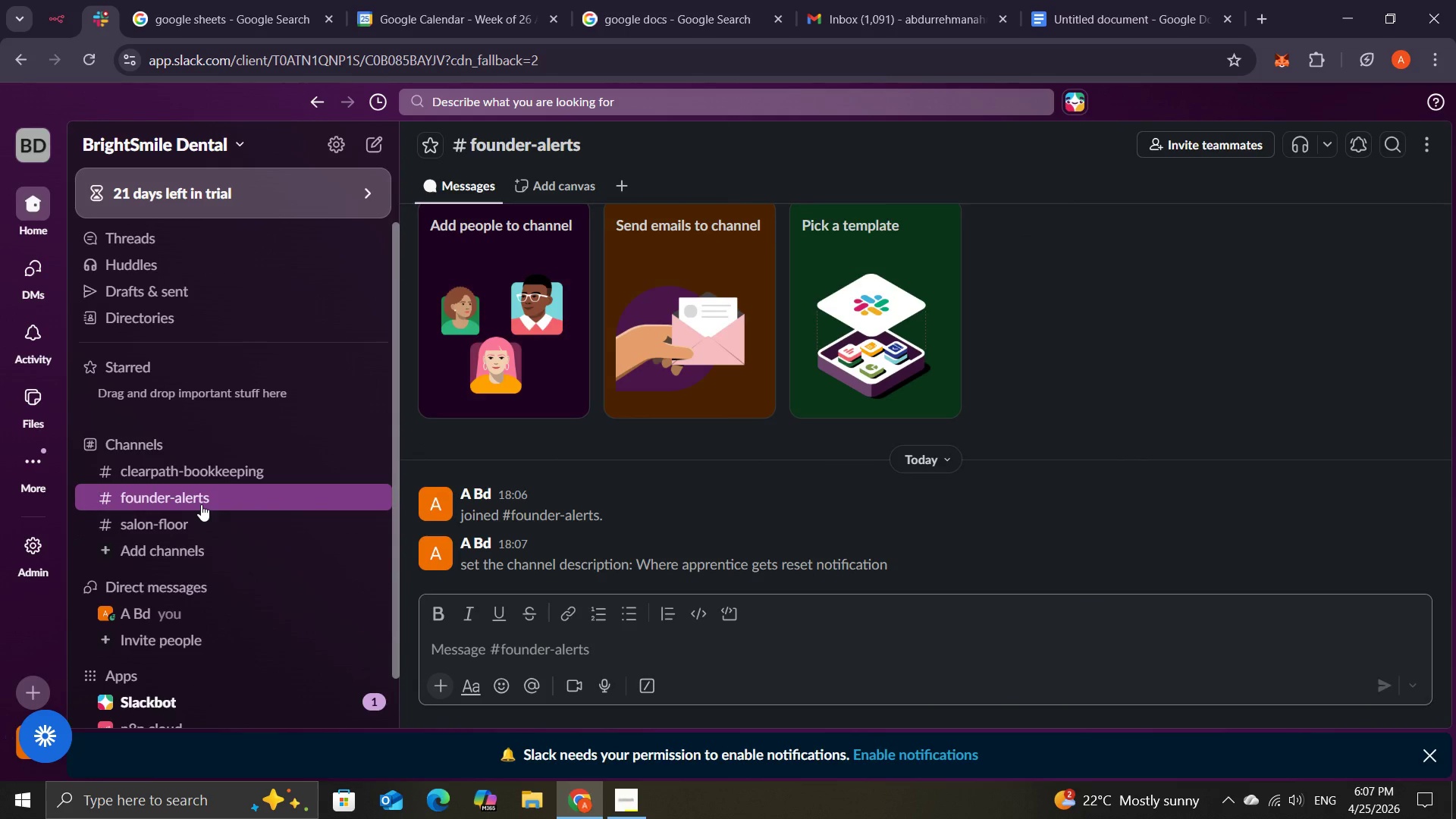 
right_click([201, 504])
 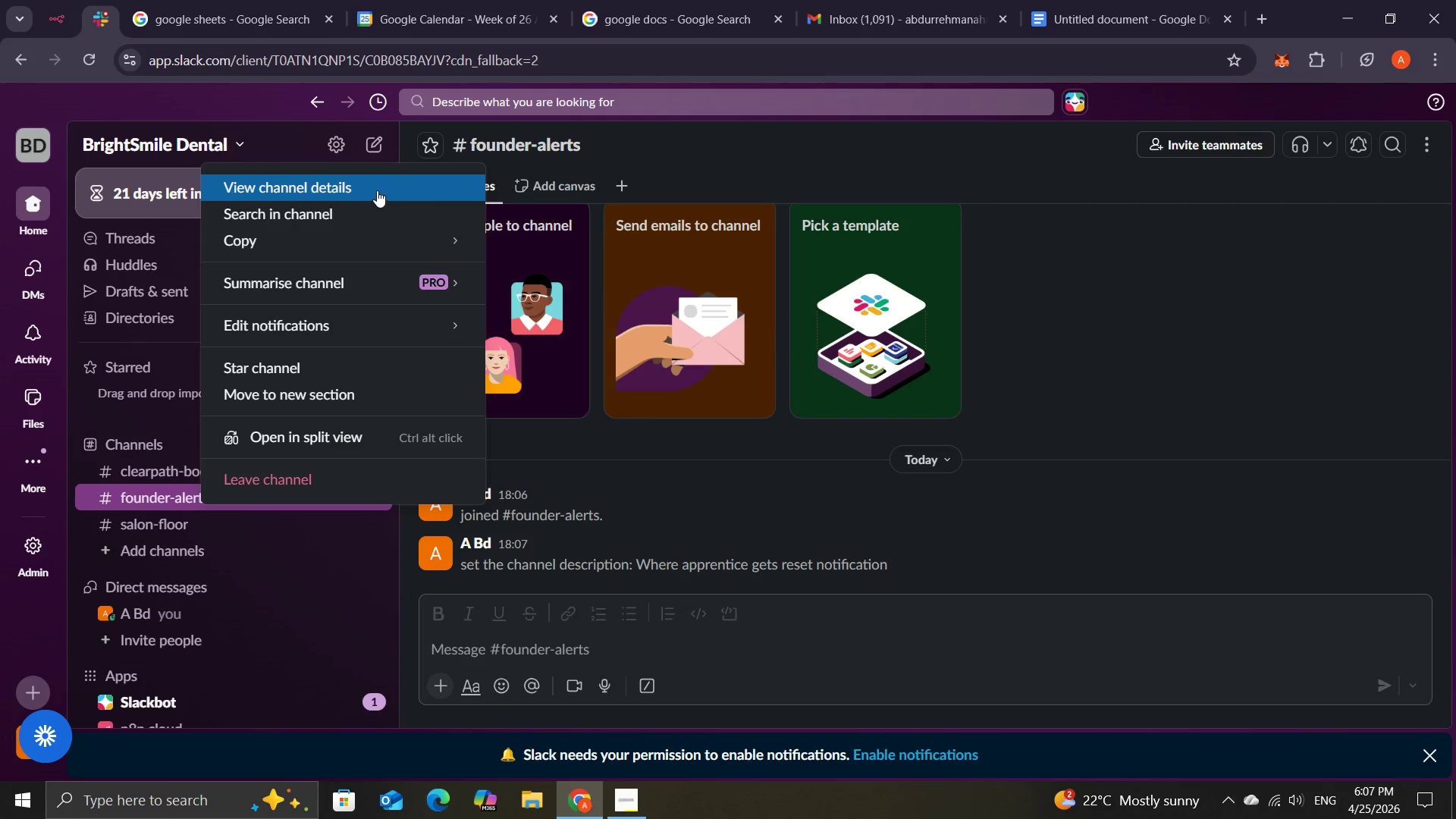 
left_click([377, 190])
 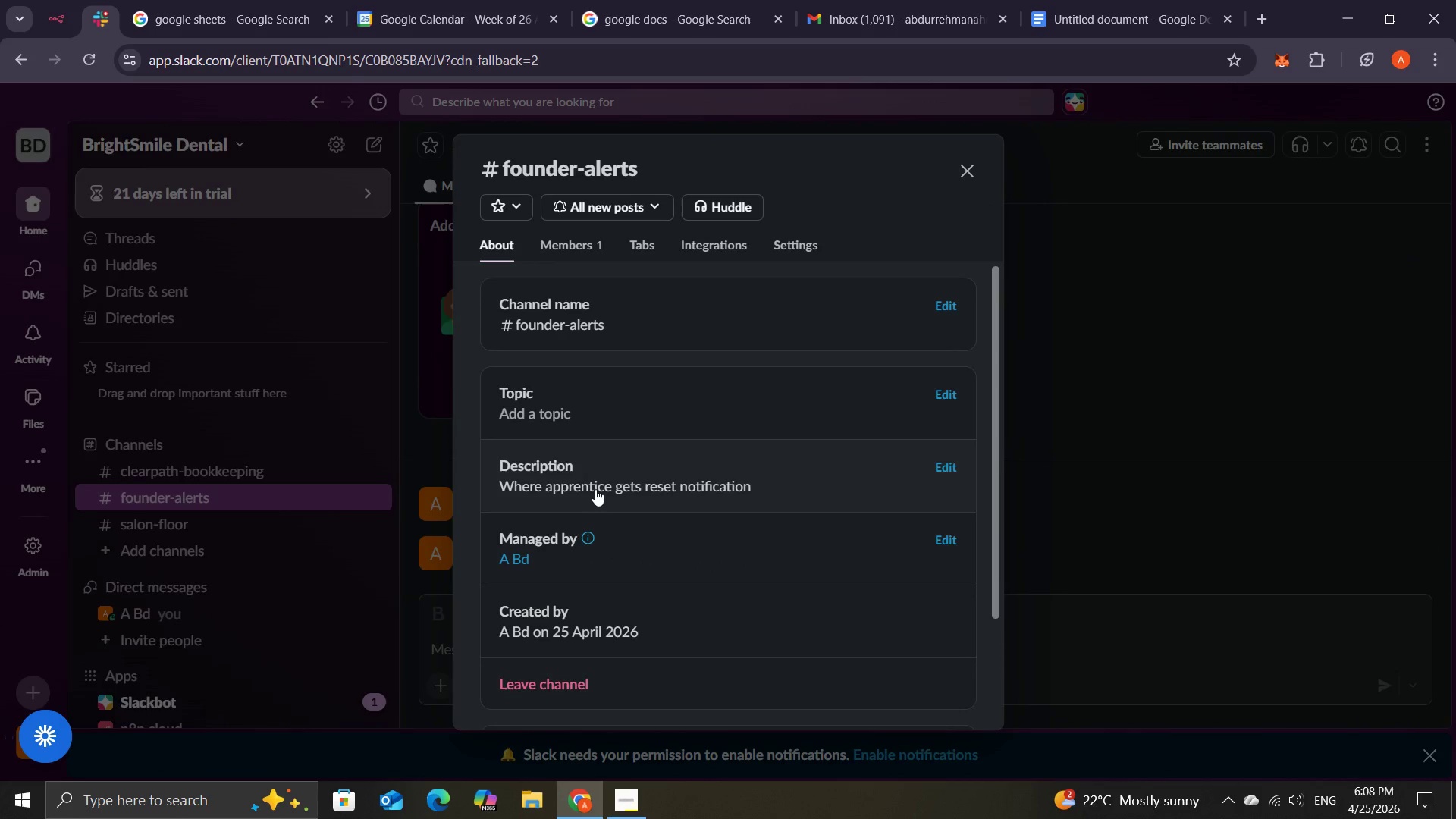 
left_click([595, 488])
 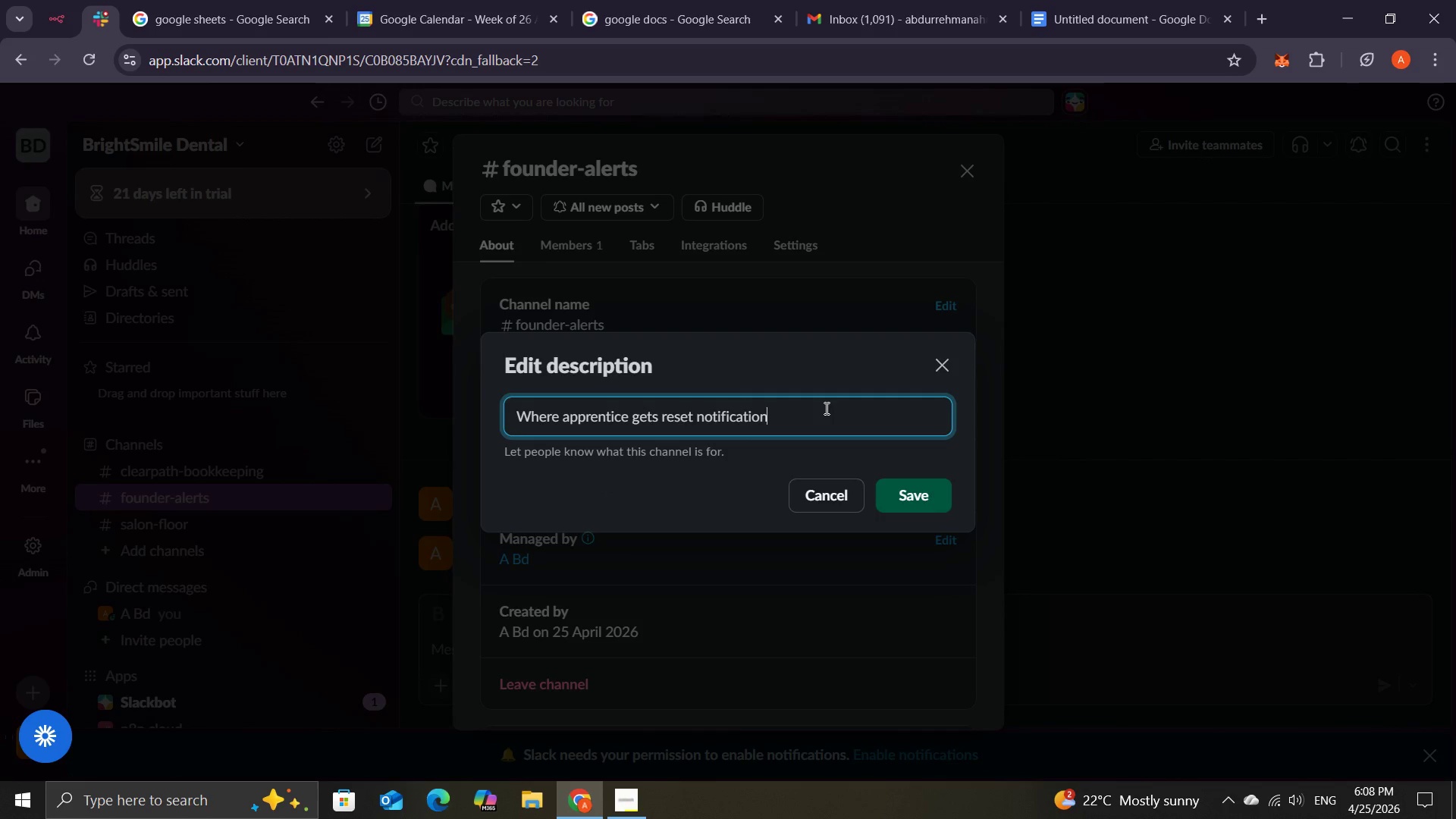 
key(Control+A)
 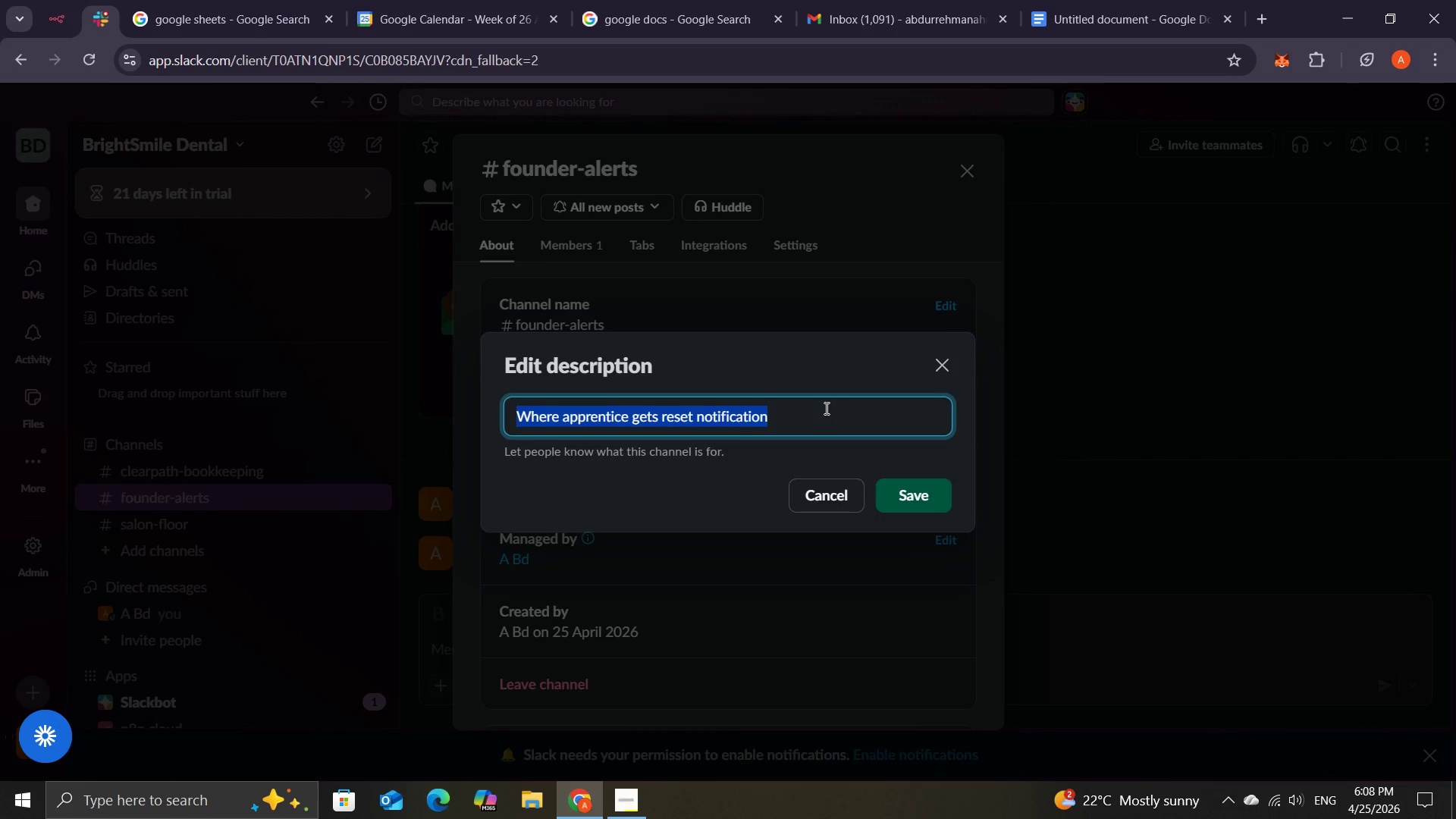 
key(Control+X)
 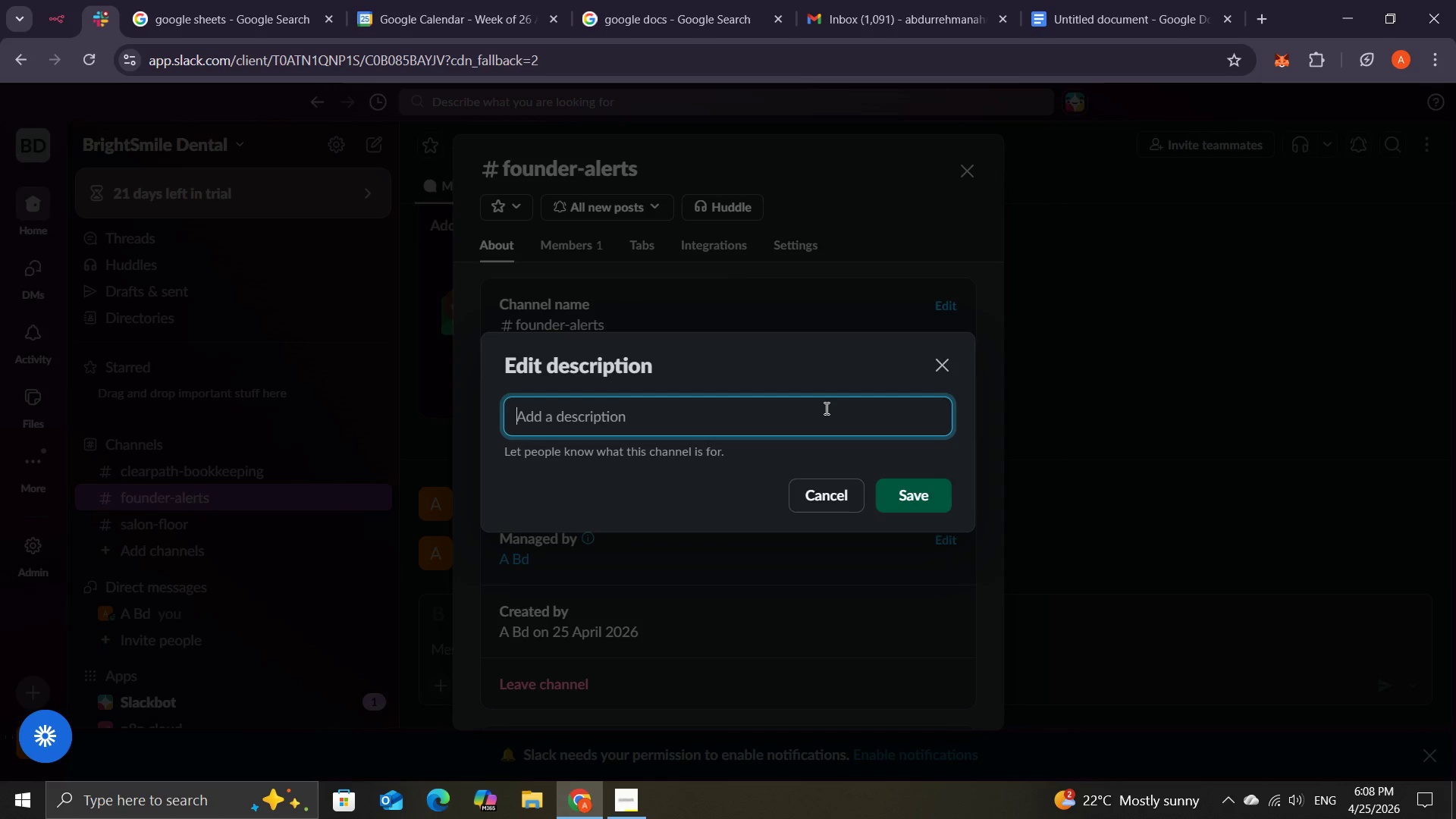 
wait(12.42)
 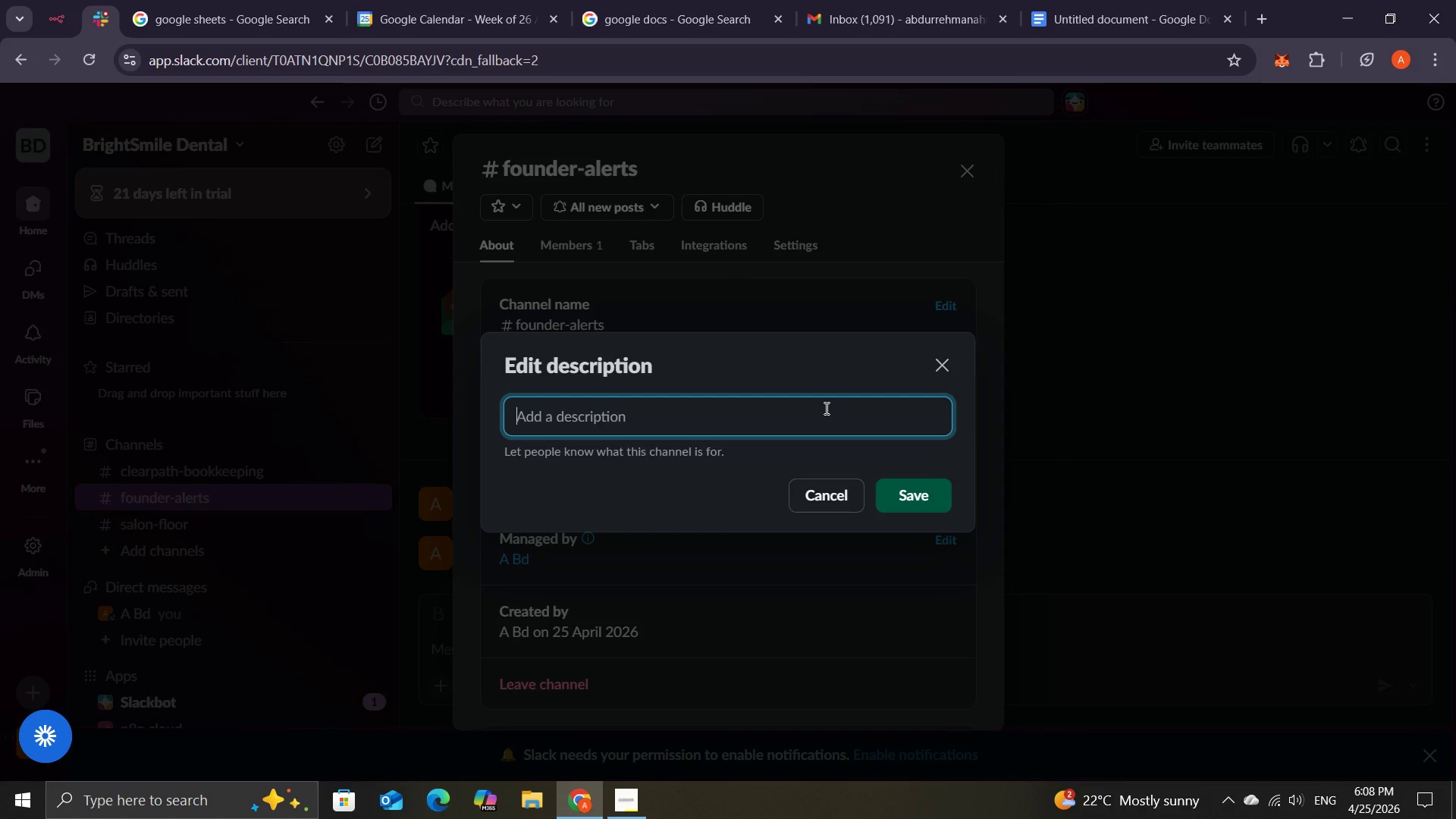 
type(where founder gets error notifications)
 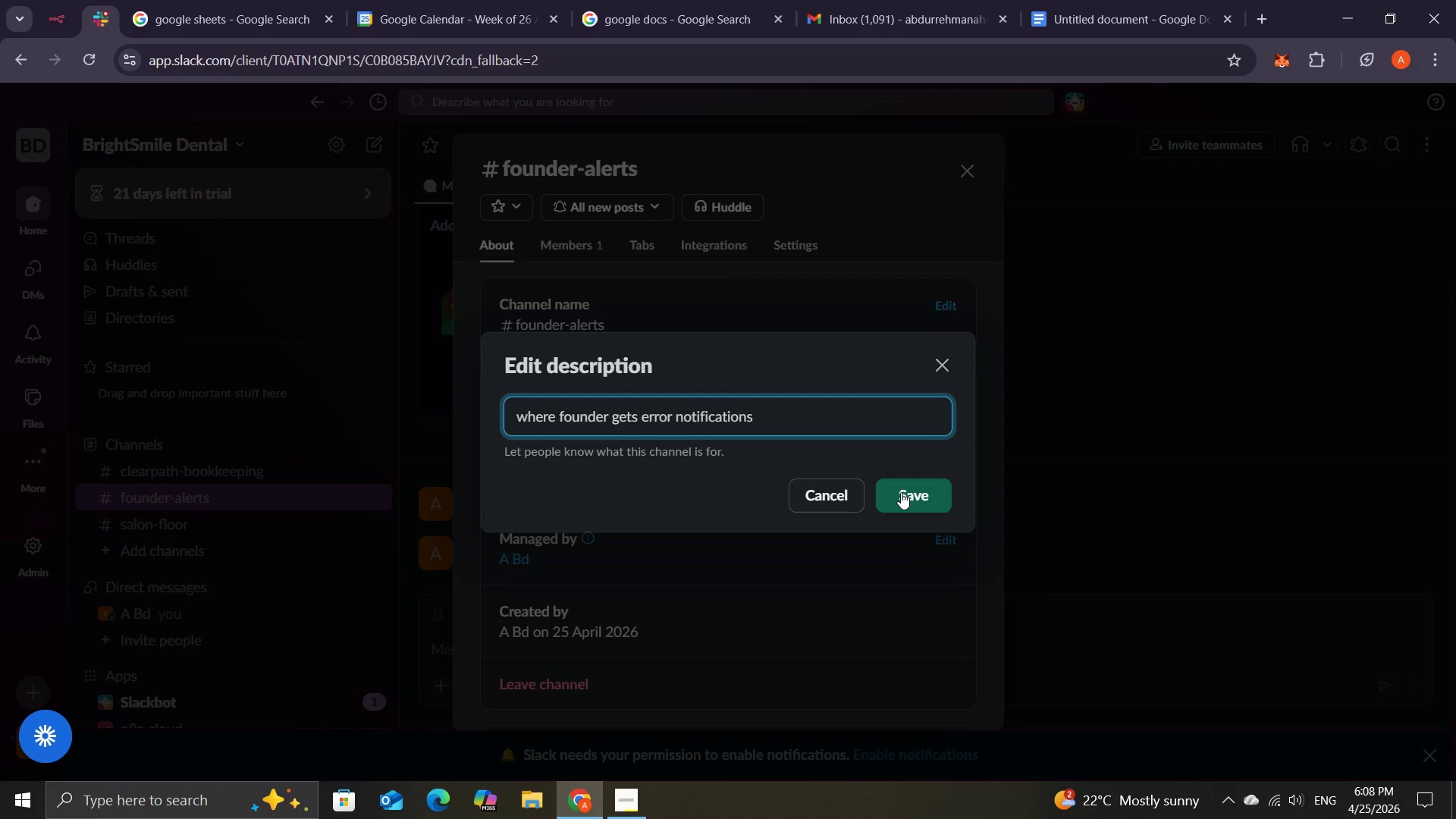 
left_click([901, 492])
 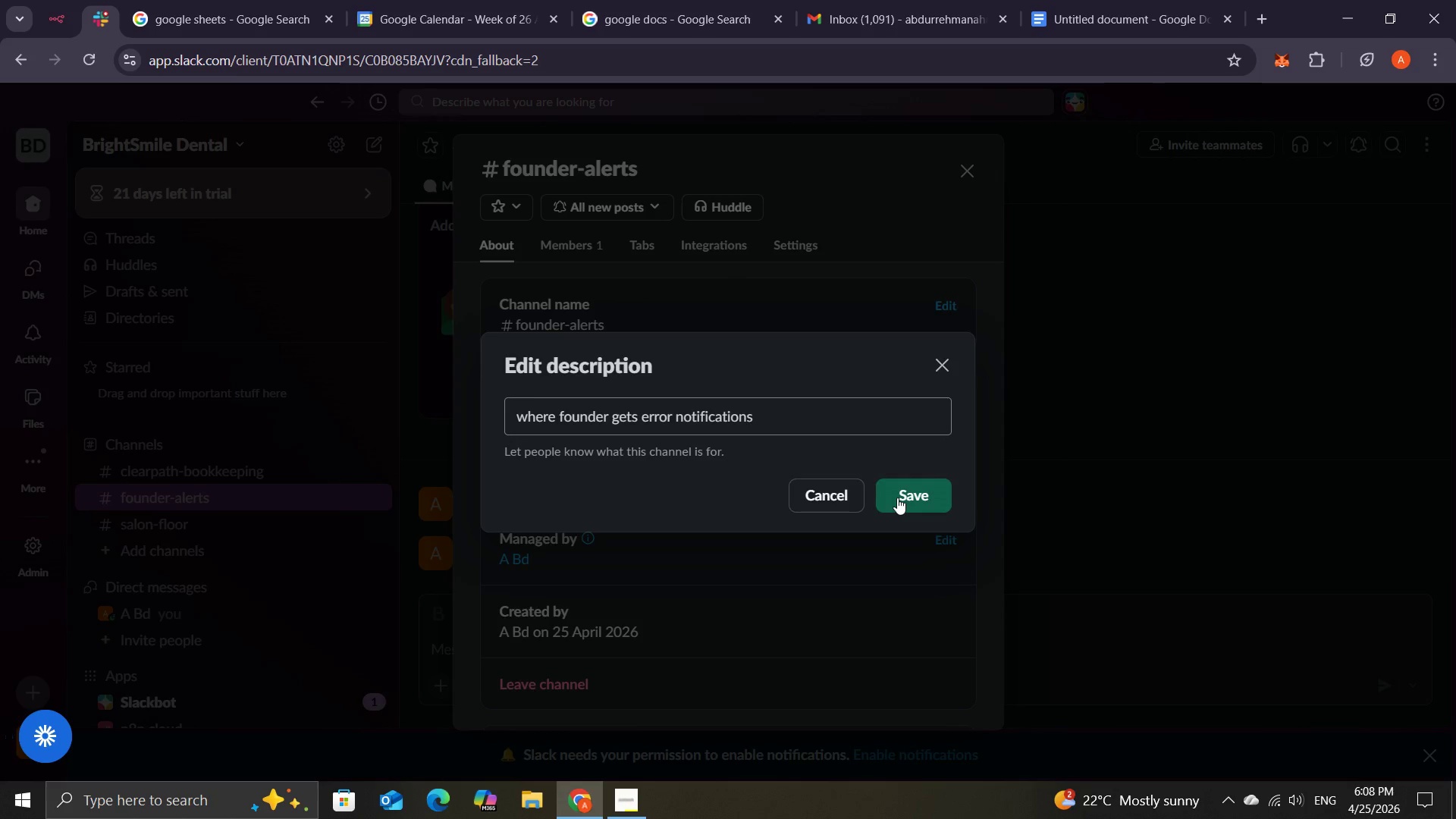 
left_click([898, 497])
 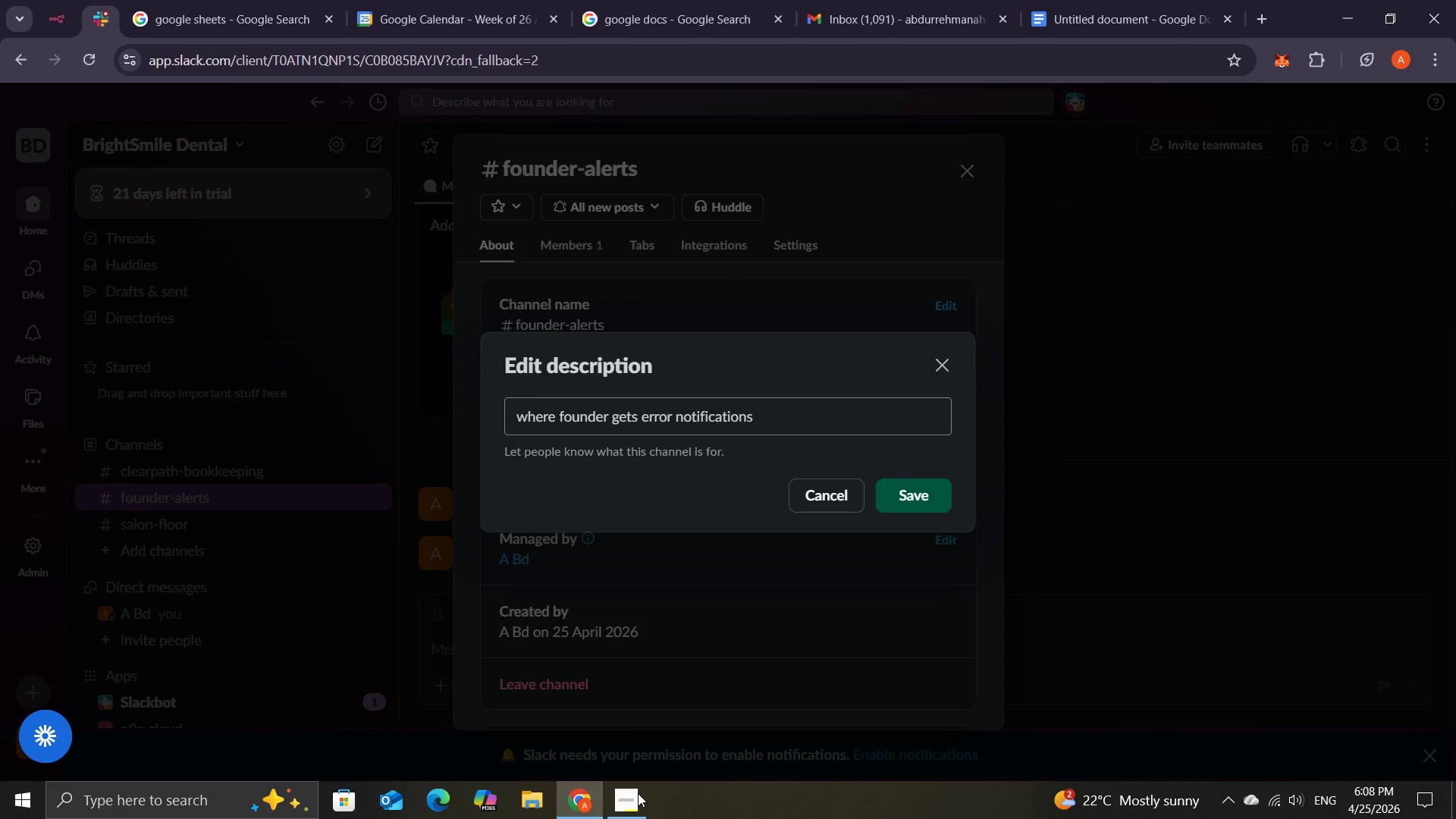 
left_click([638, 793])